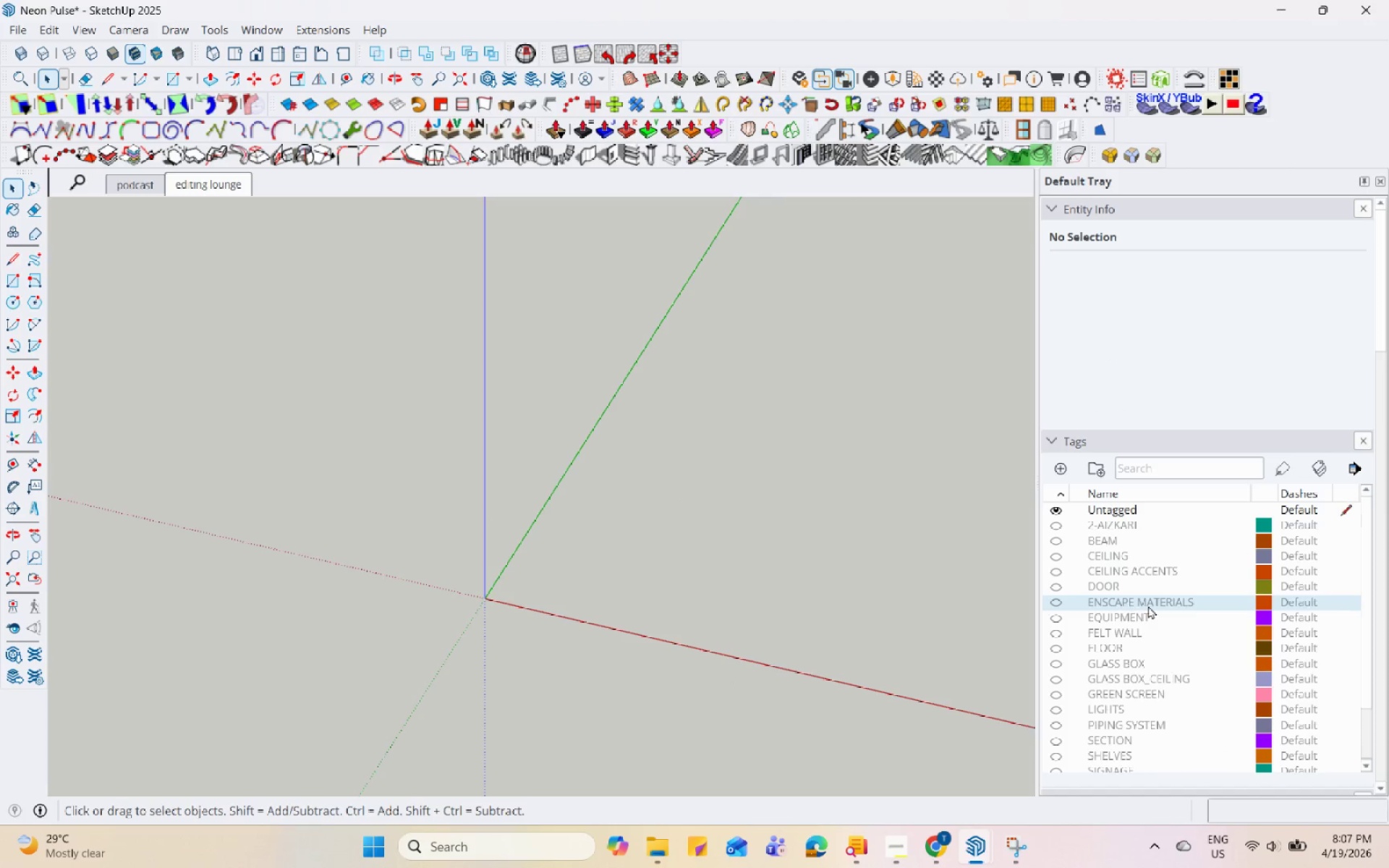 
scroll: coordinate [1142, 603], scroll_direction: up, amount: 4.0
 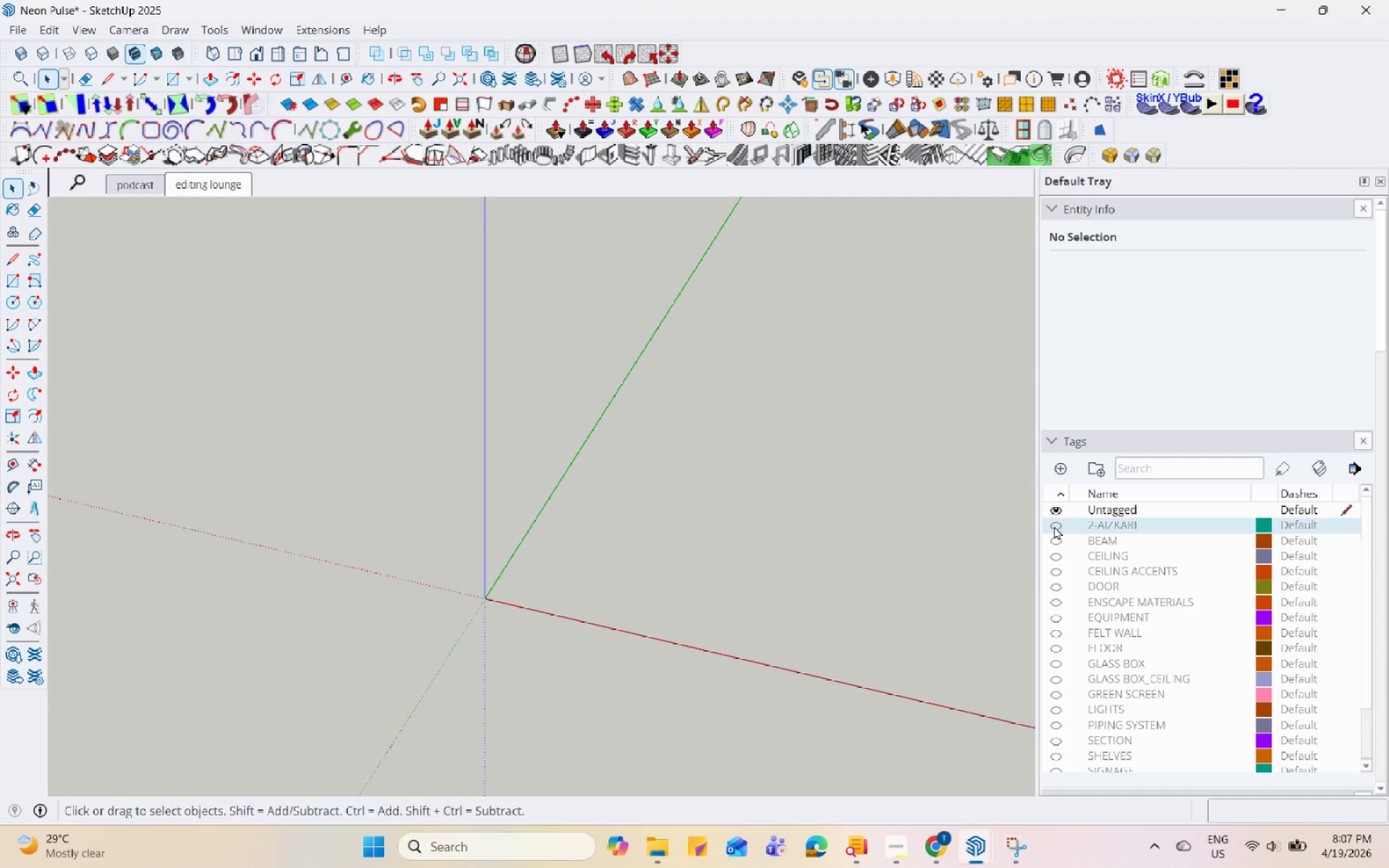 
double_click([1056, 545])
 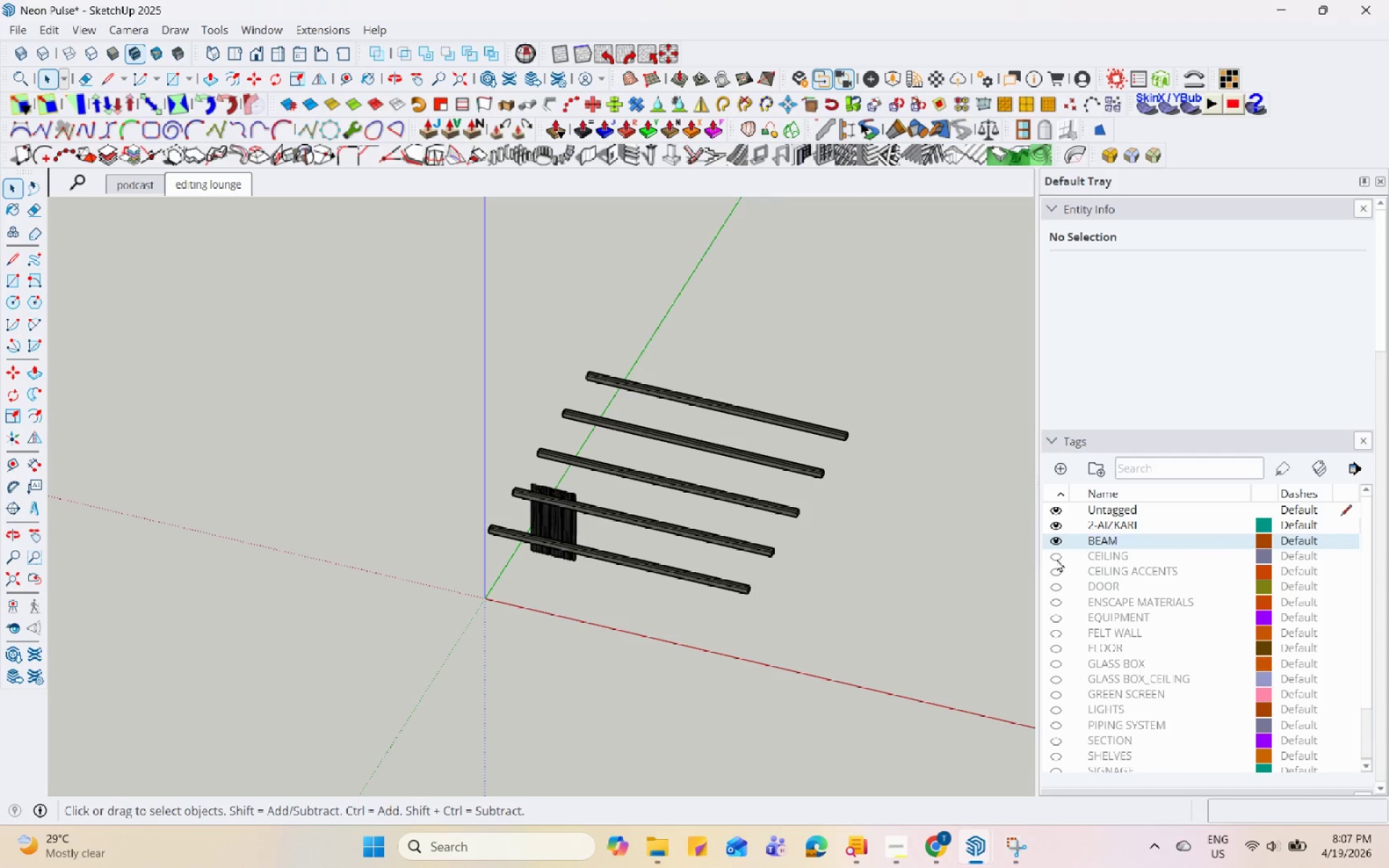 
triple_click([1056, 559])
 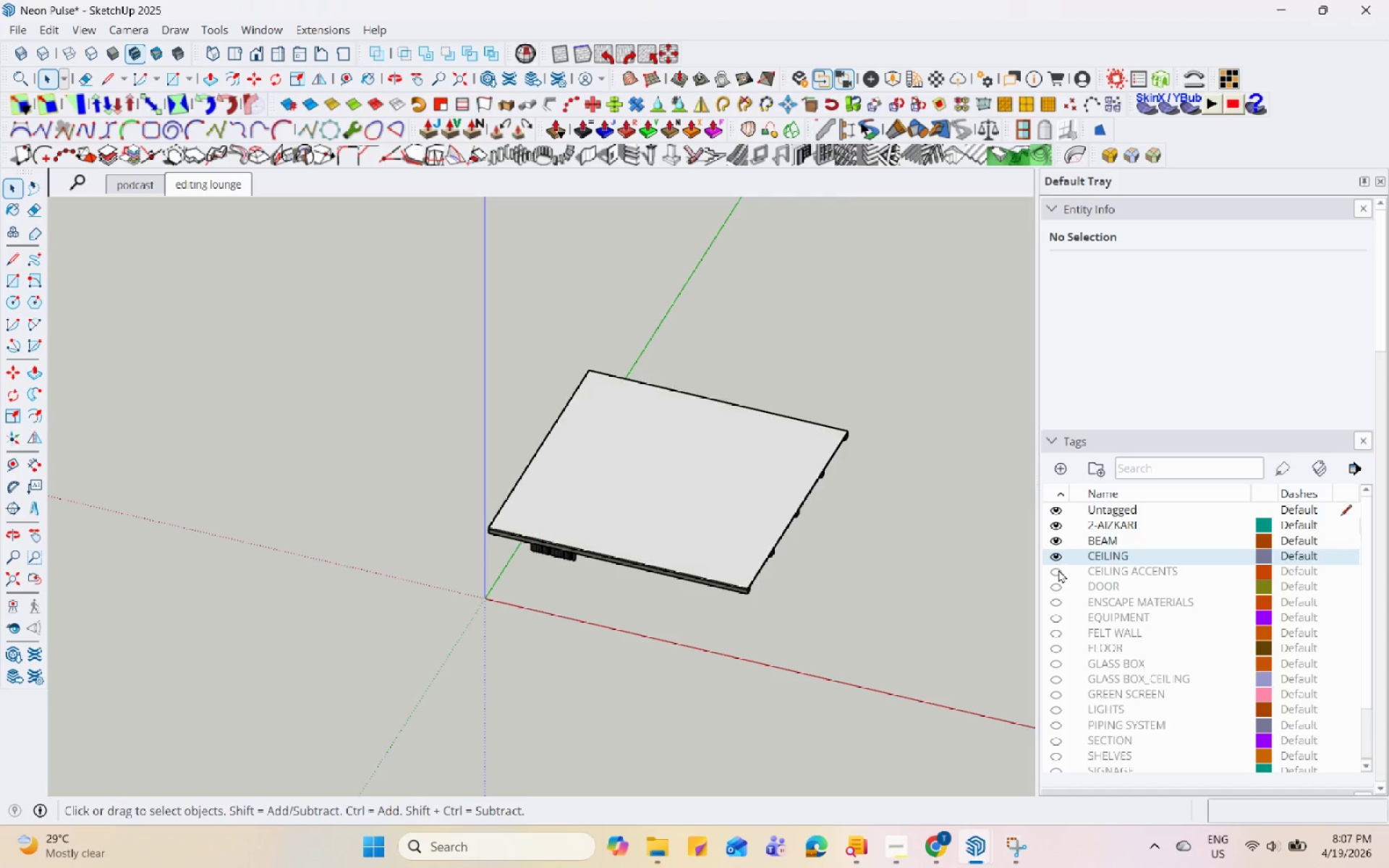 
triple_click([1058, 571])
 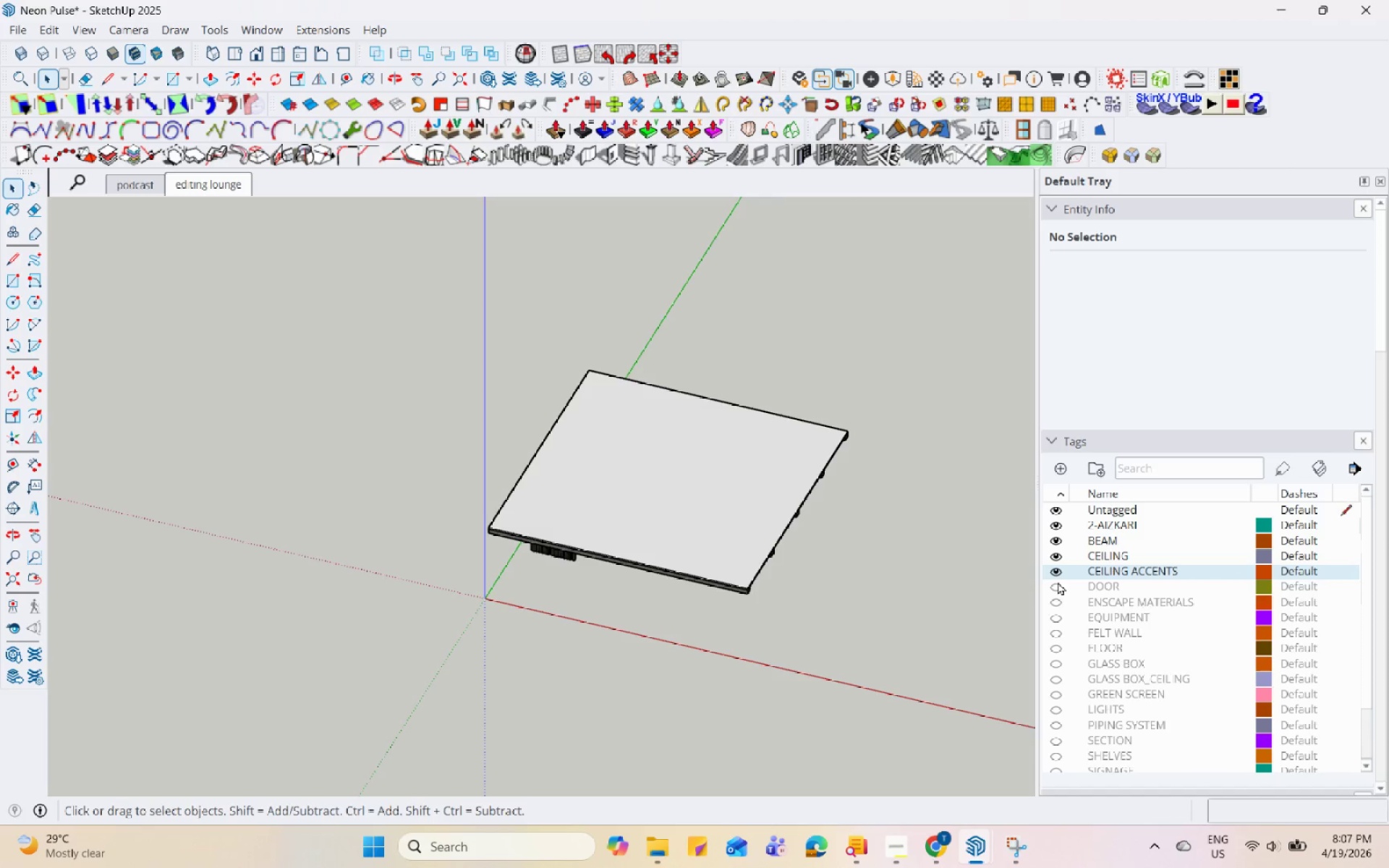 
triple_click([1060, 589])
 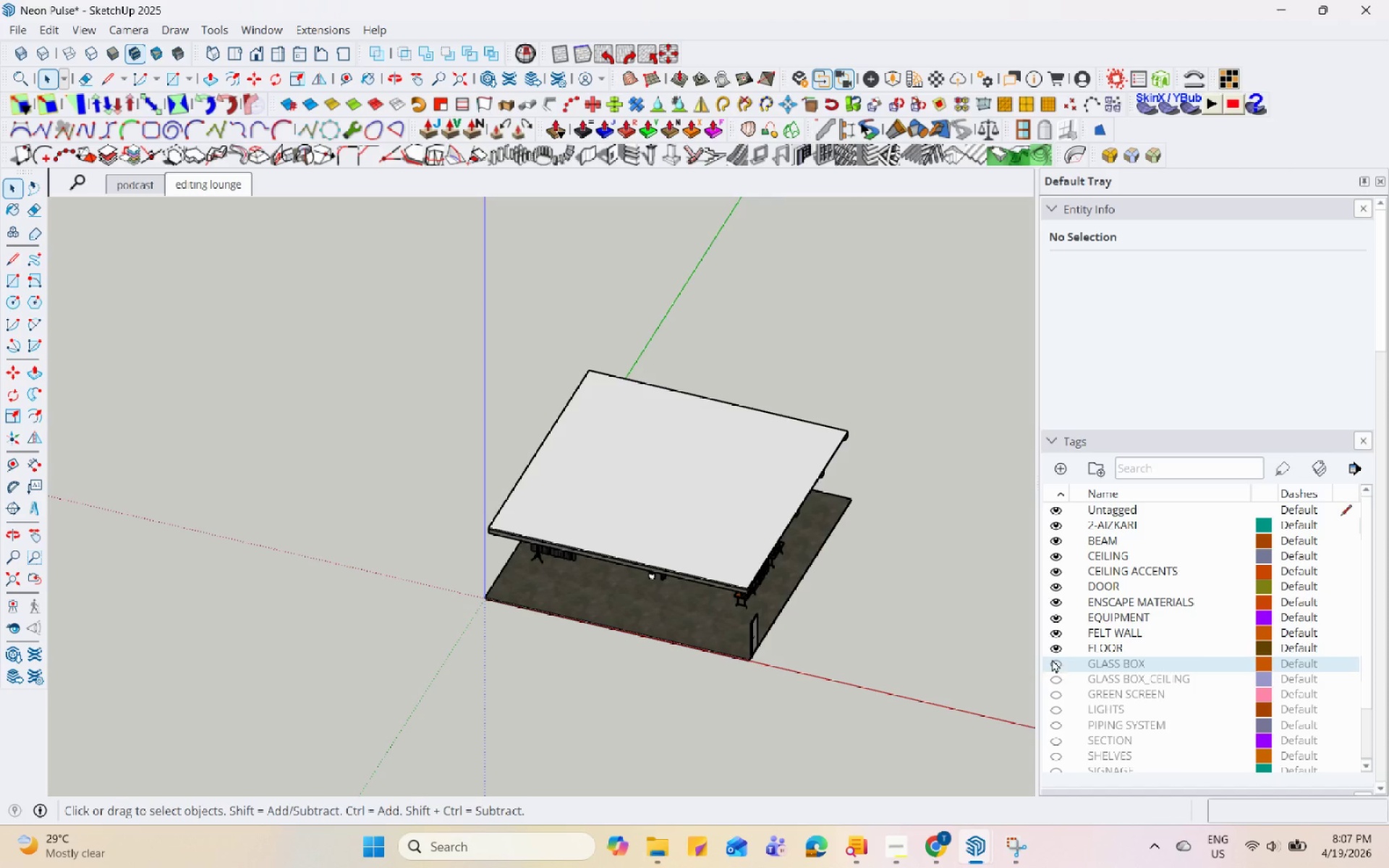 
triple_click([1061, 697])
 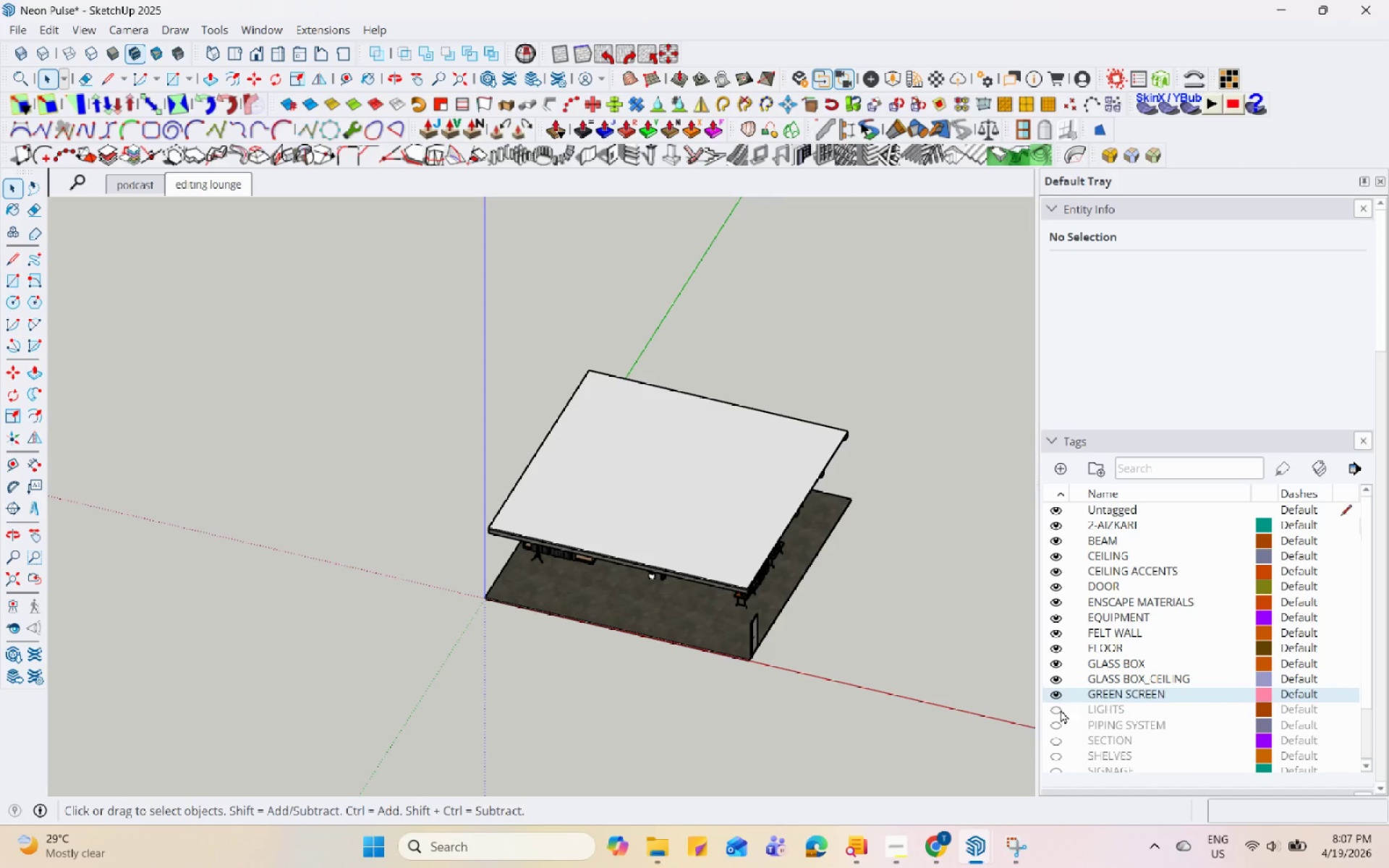 
triple_click([1059, 711])
 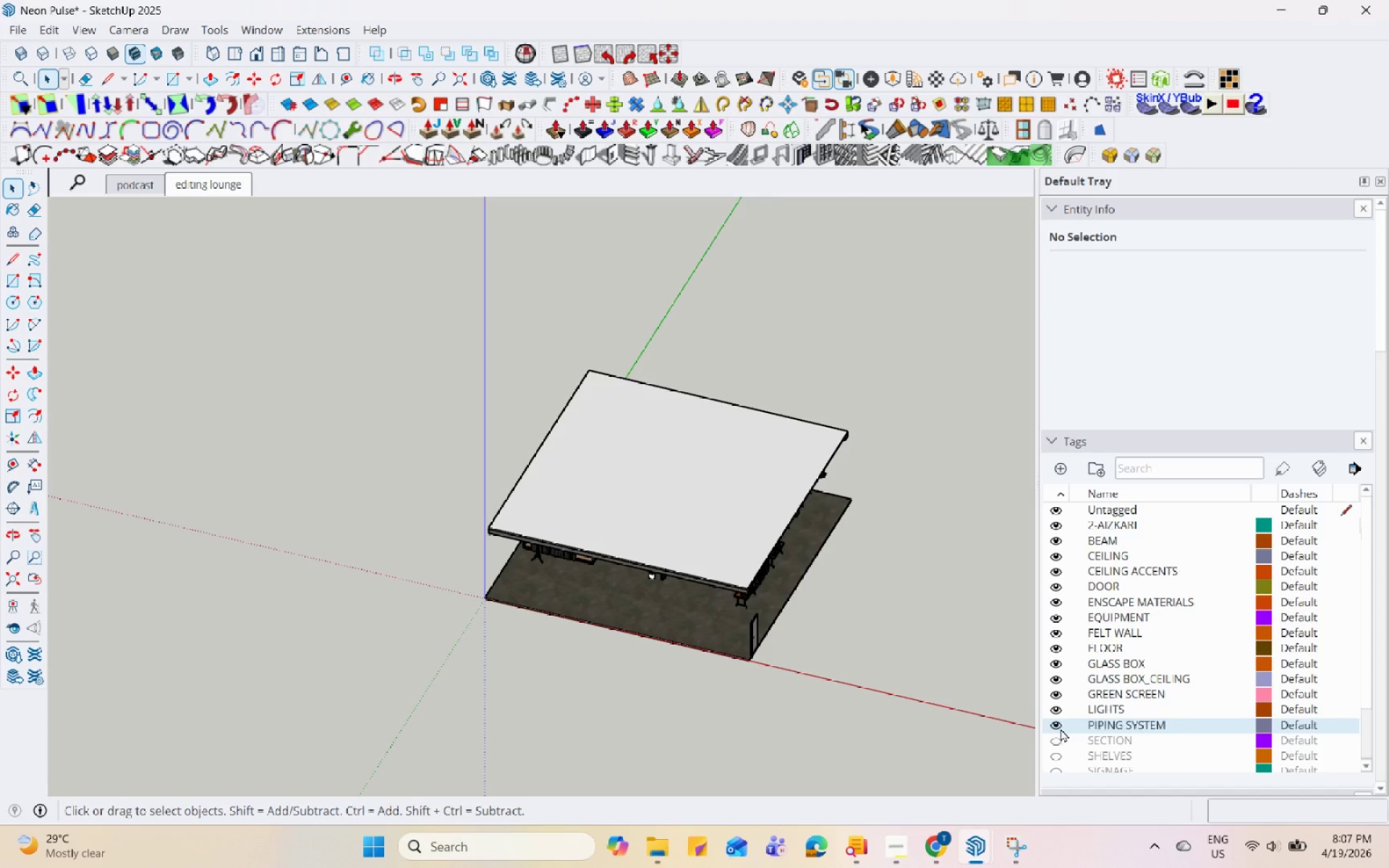 
triple_click([1060, 733])
 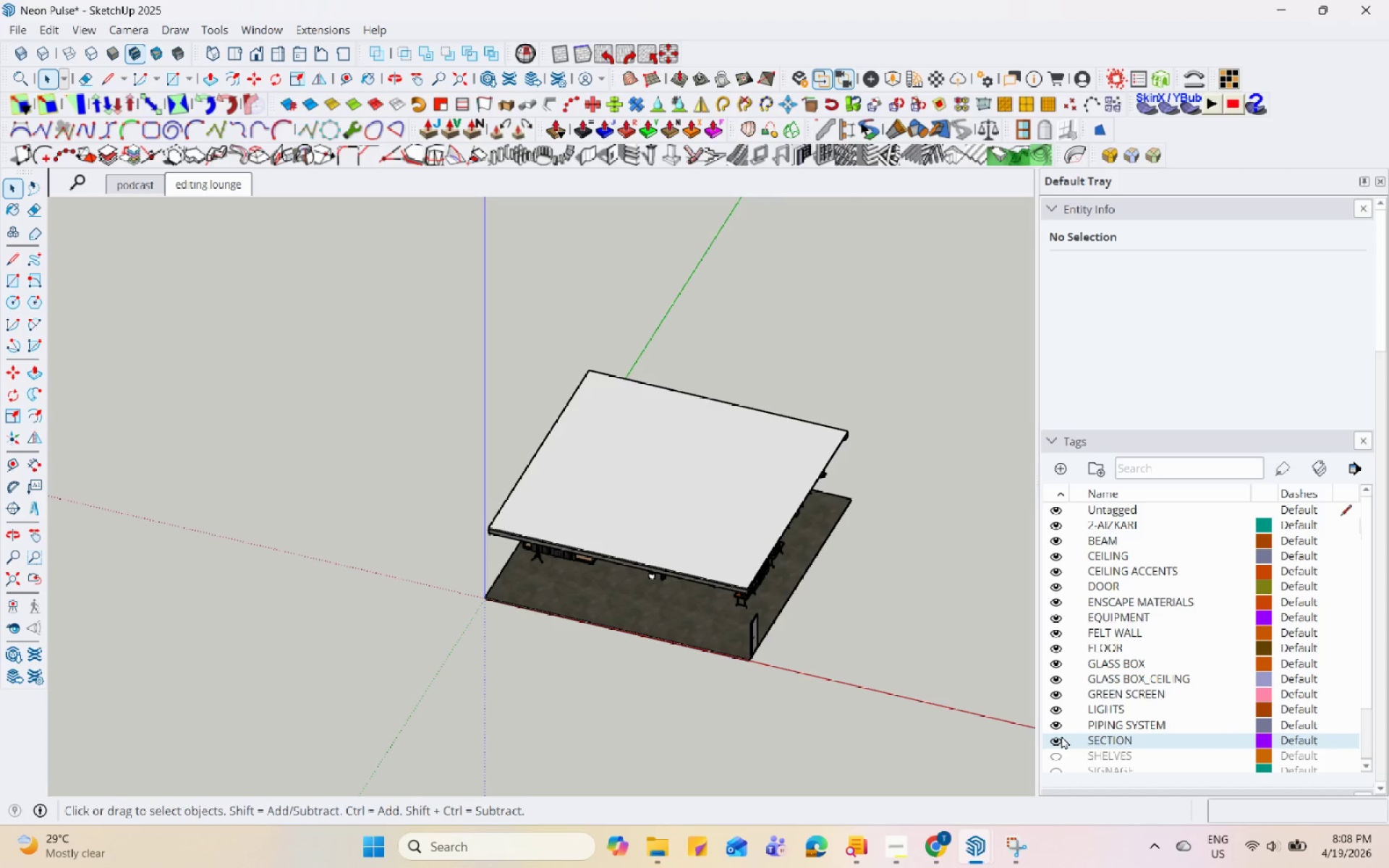 
scroll: coordinate [1063, 735], scroll_direction: down, amount: 2.0
 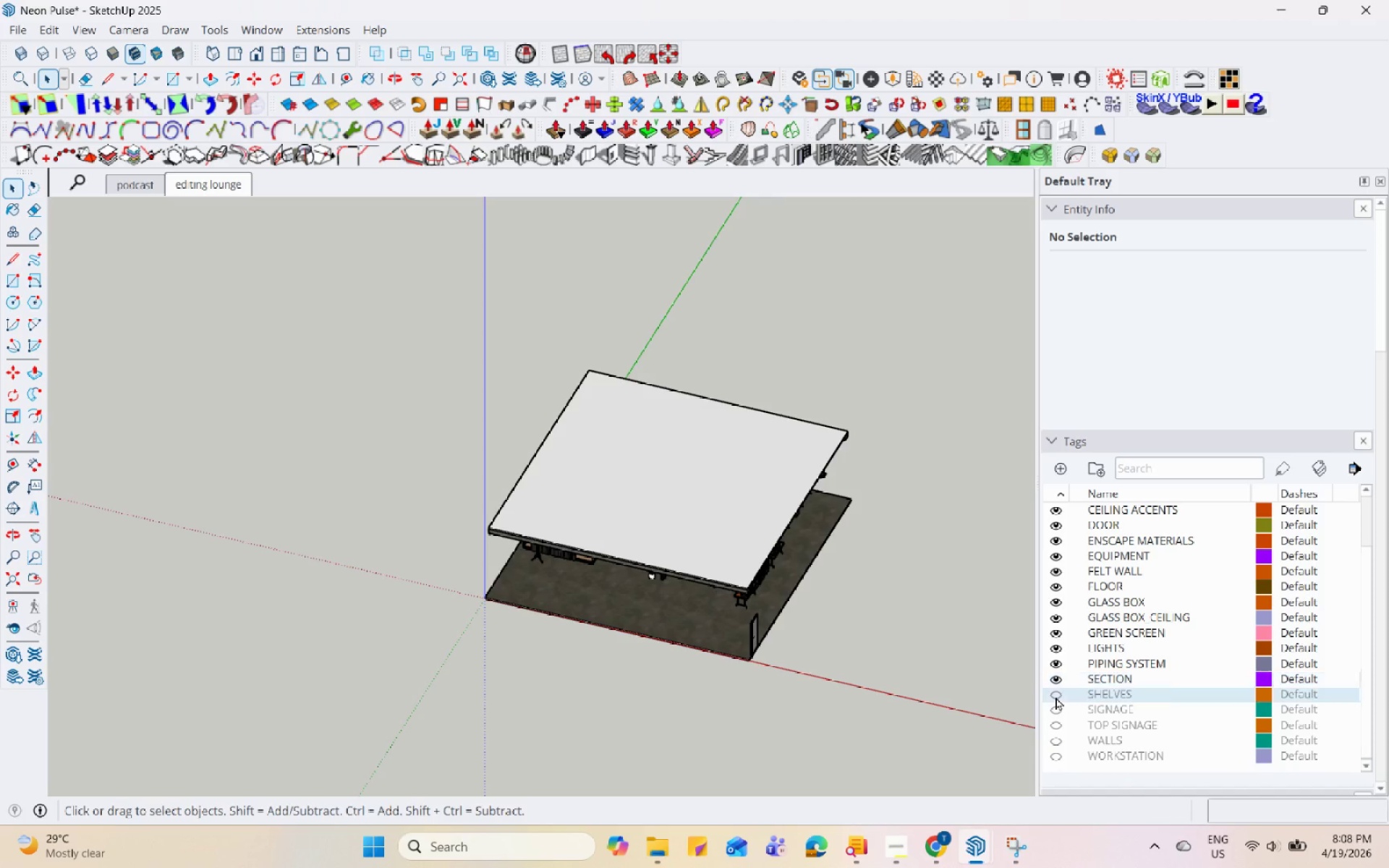 
double_click([1056, 712])
 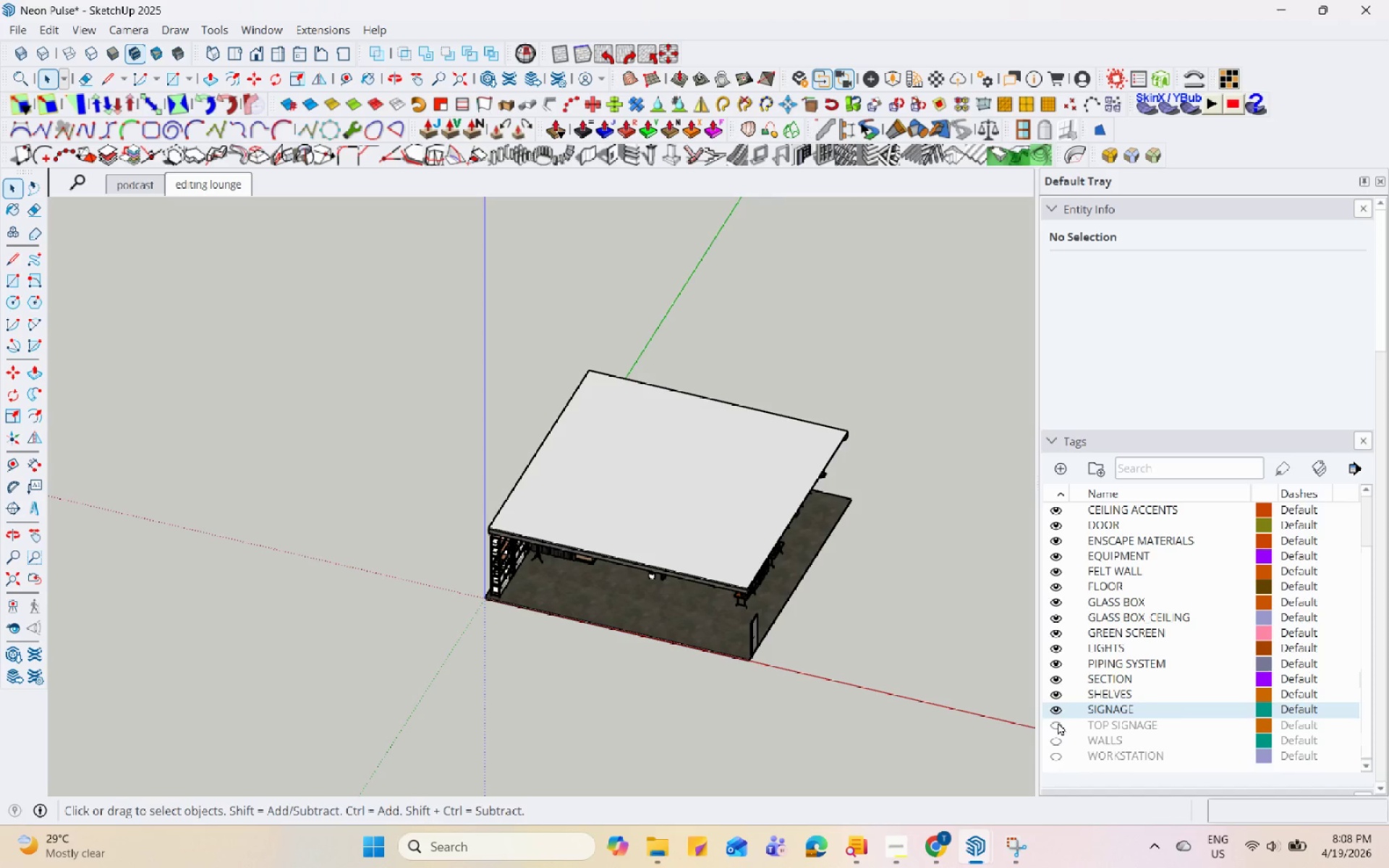 
triple_click([1058, 728])
 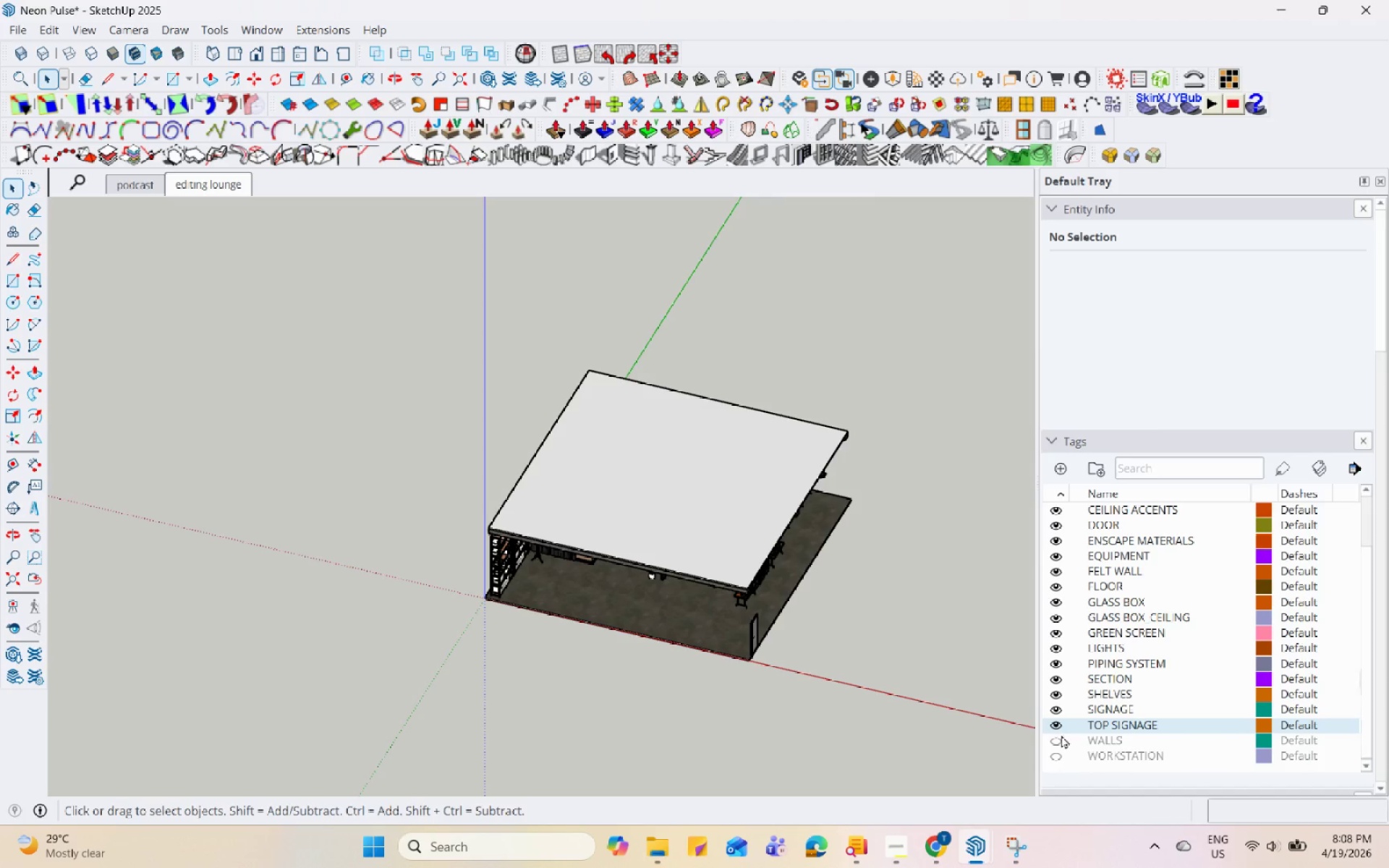 
scroll: coordinate [1061, 735], scroll_direction: down, amount: 3.0
 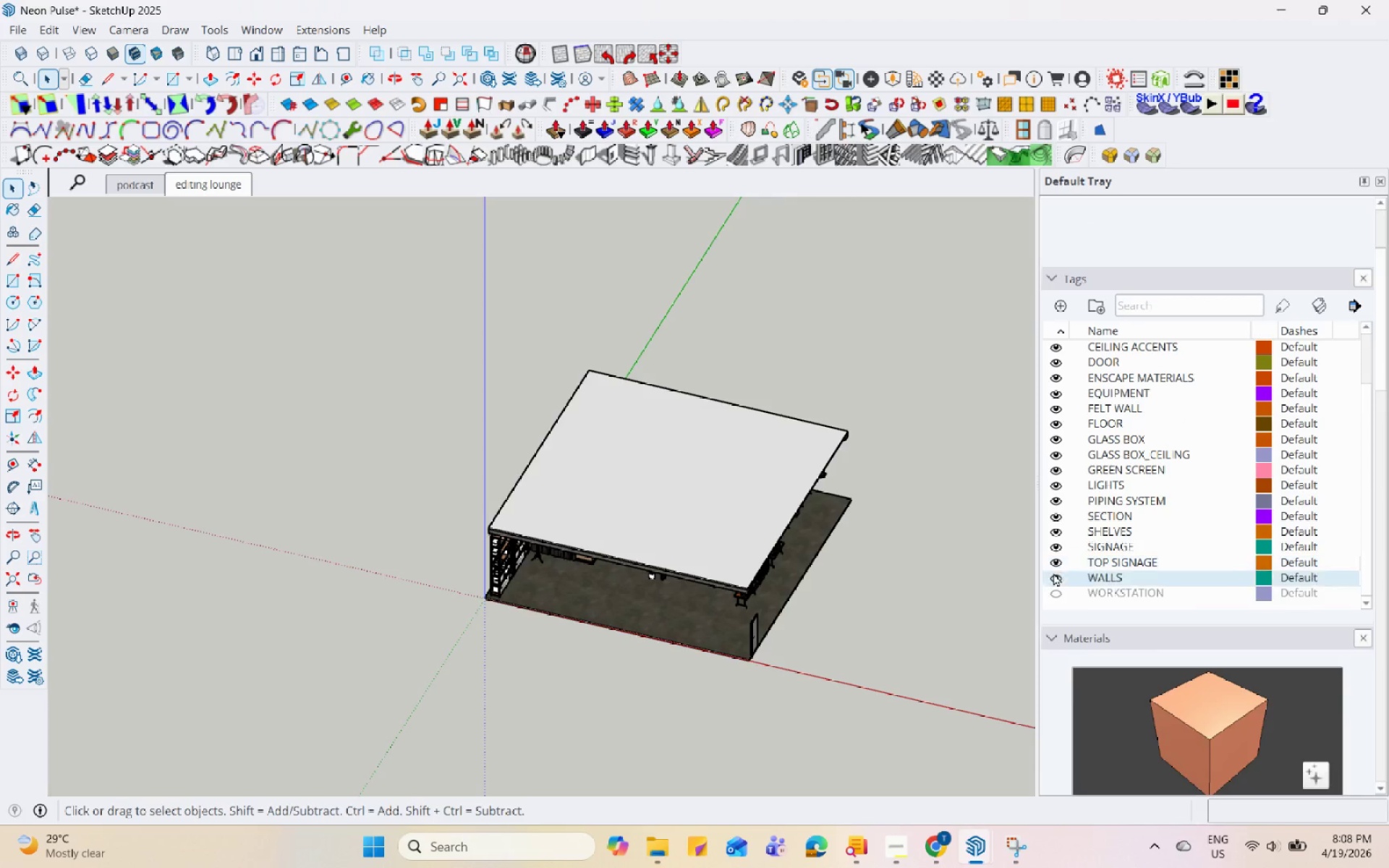 
double_click([1058, 594])
 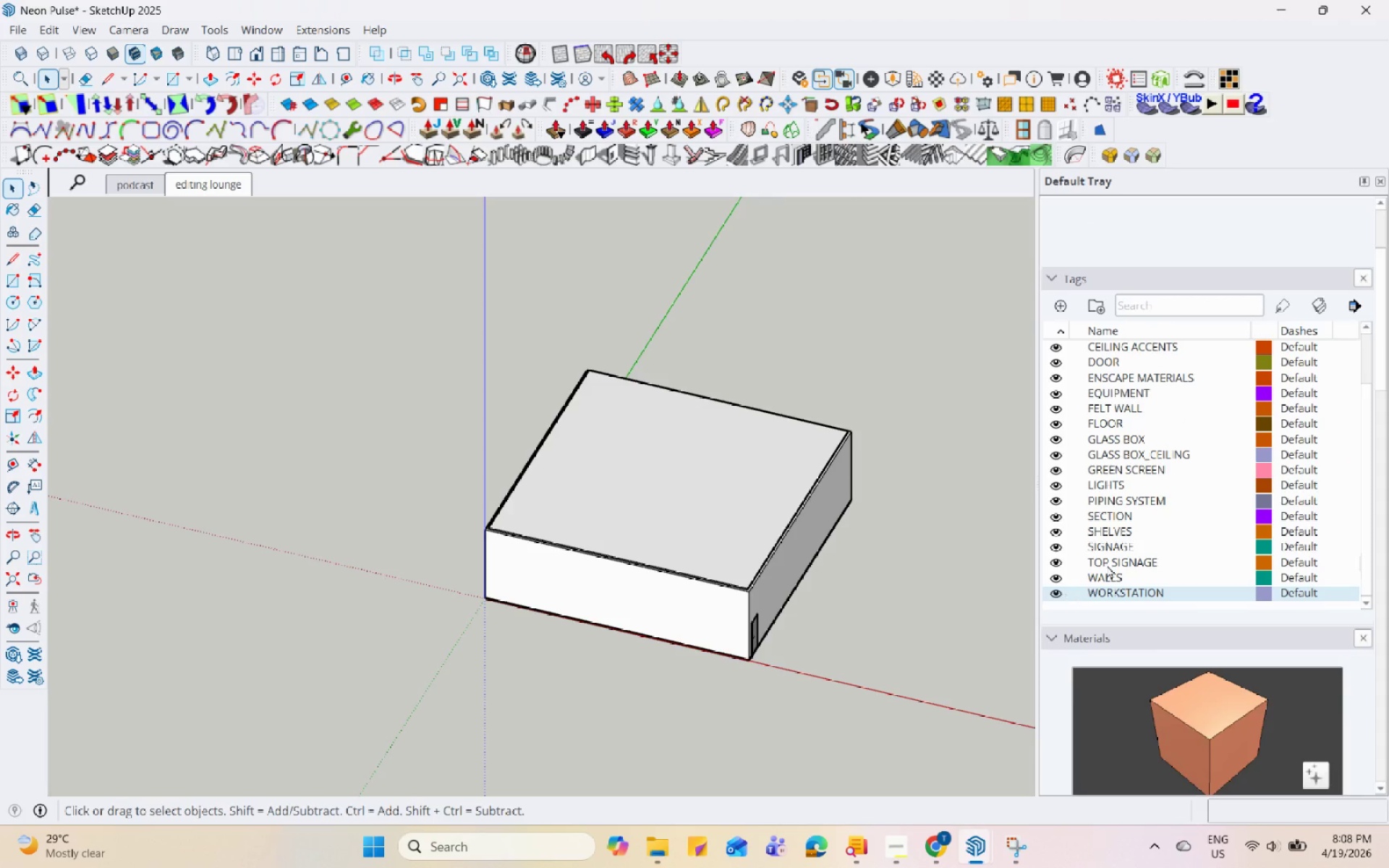 
scroll: coordinate [819, 548], scroll_direction: up, amount: 6.0
 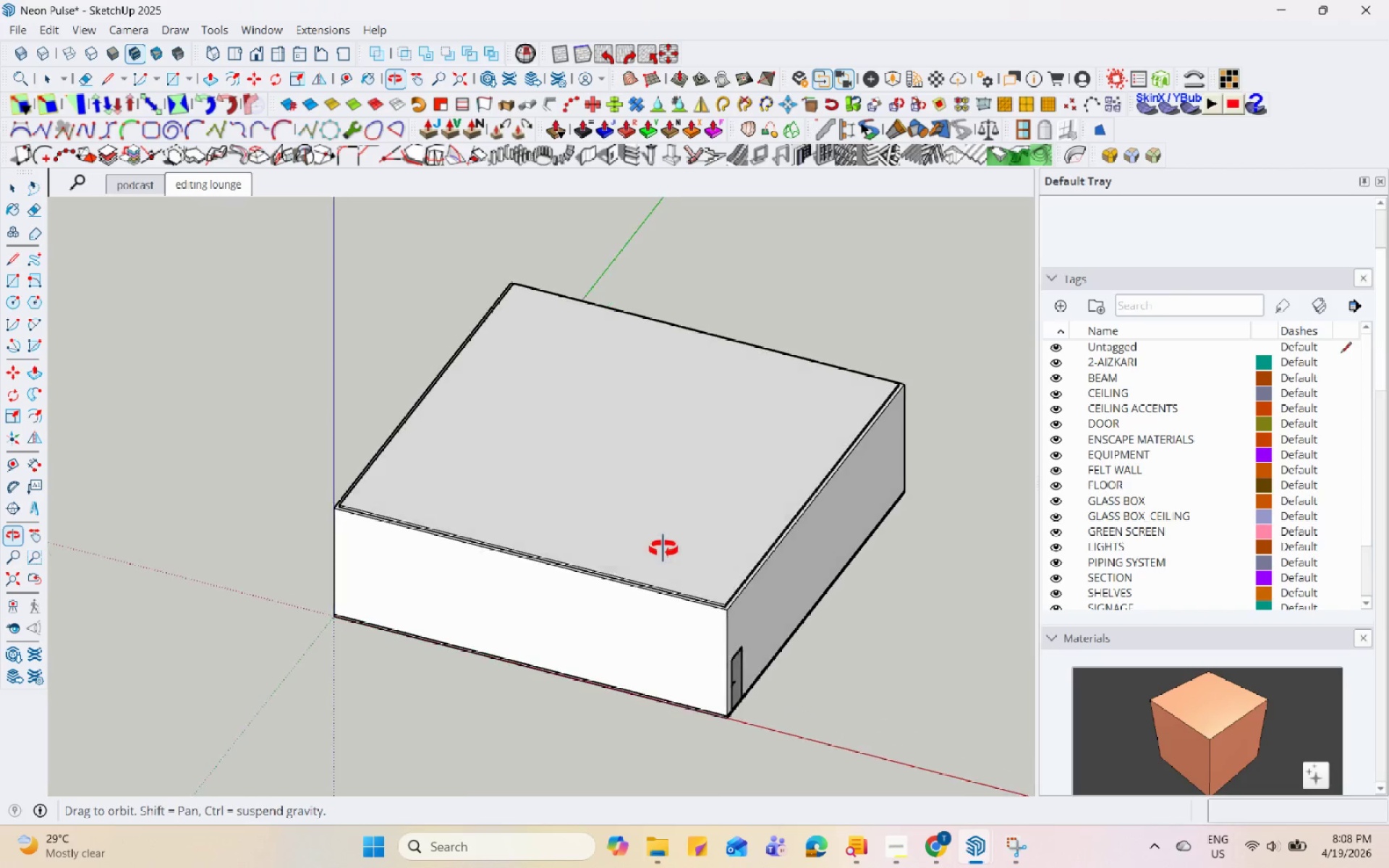 
scroll: coordinate [705, 502], scroll_direction: down, amount: 2.0
 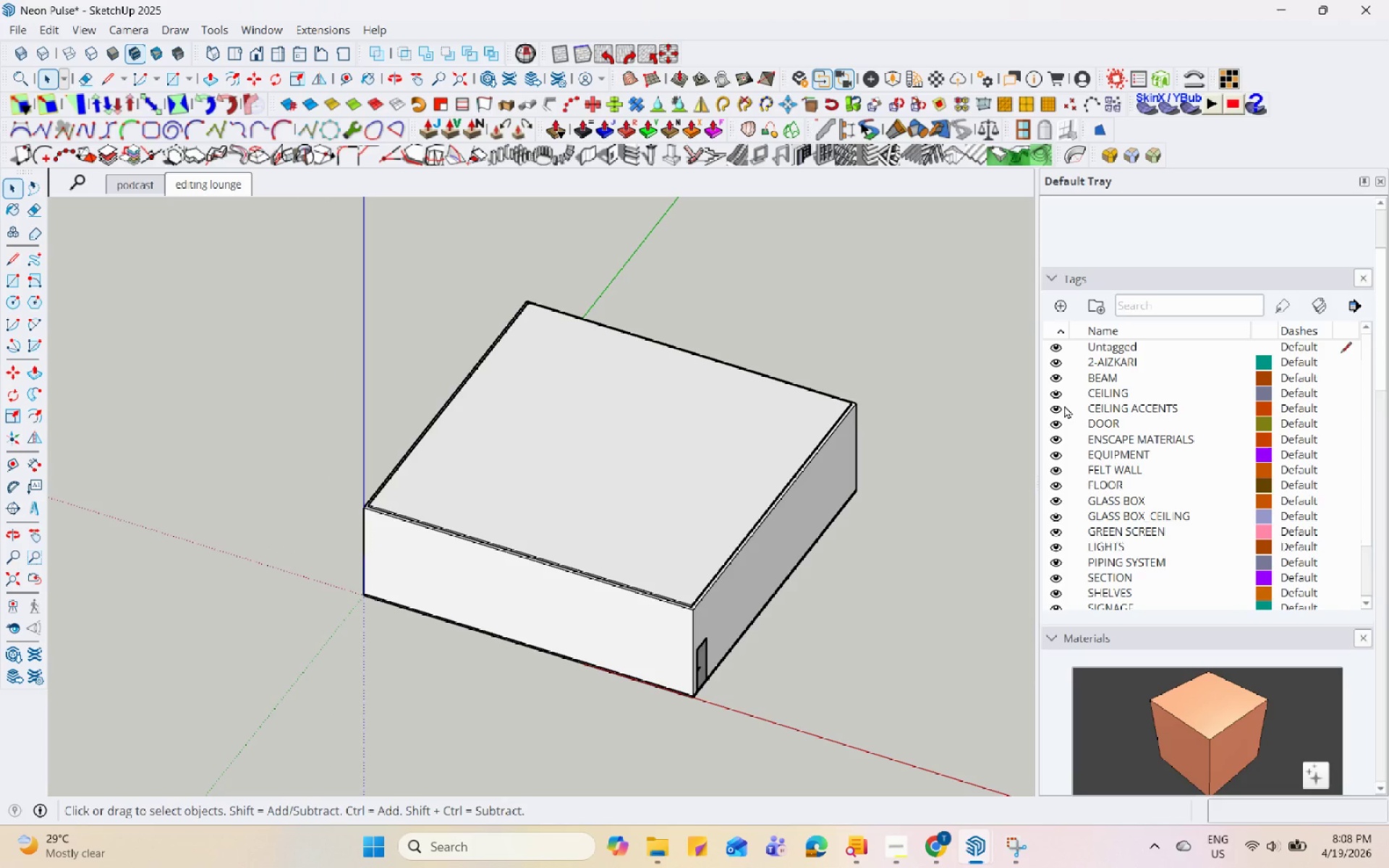 
left_click([1053, 394])
 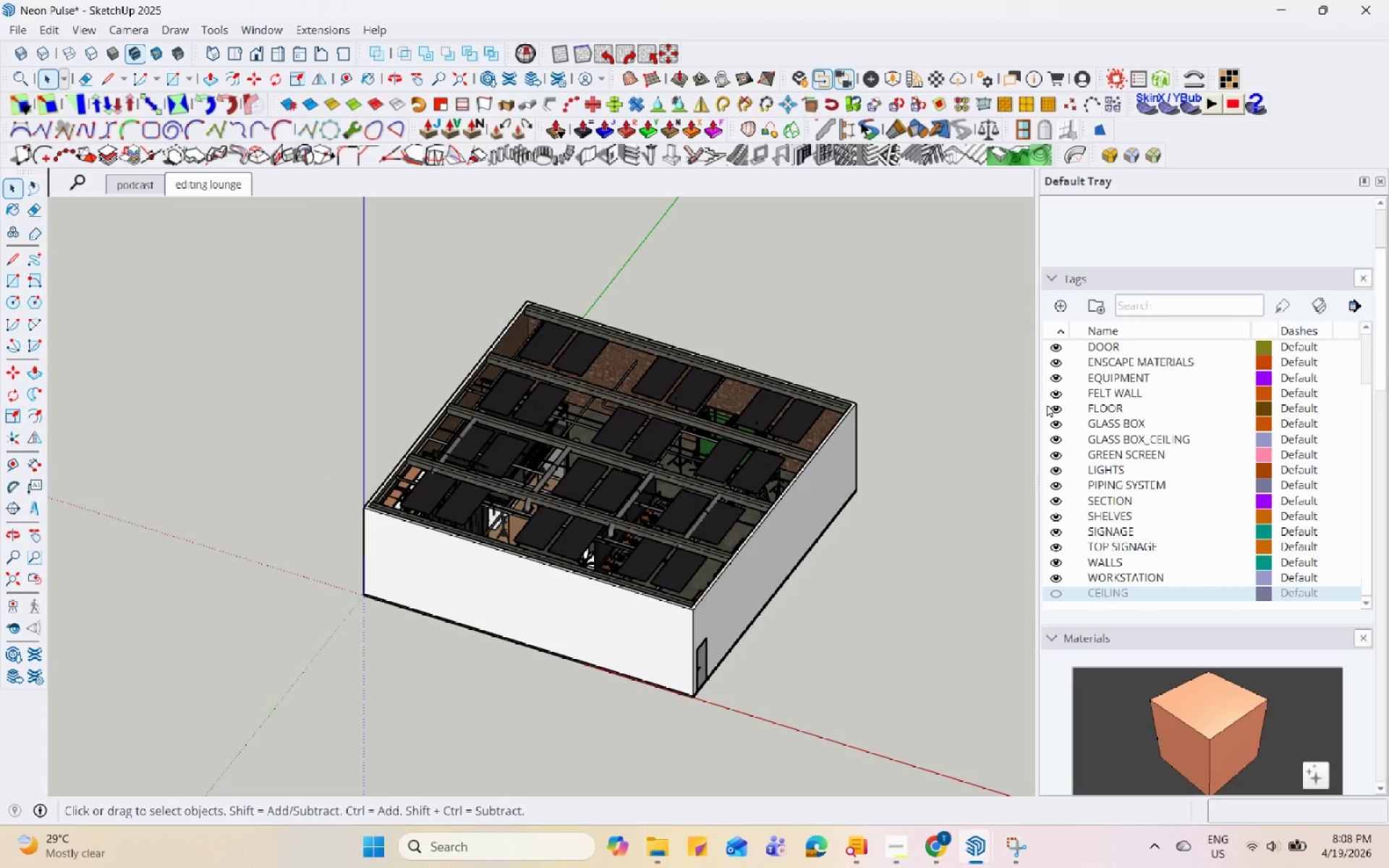 
scroll: coordinate [1066, 420], scroll_direction: up, amount: 2.0
 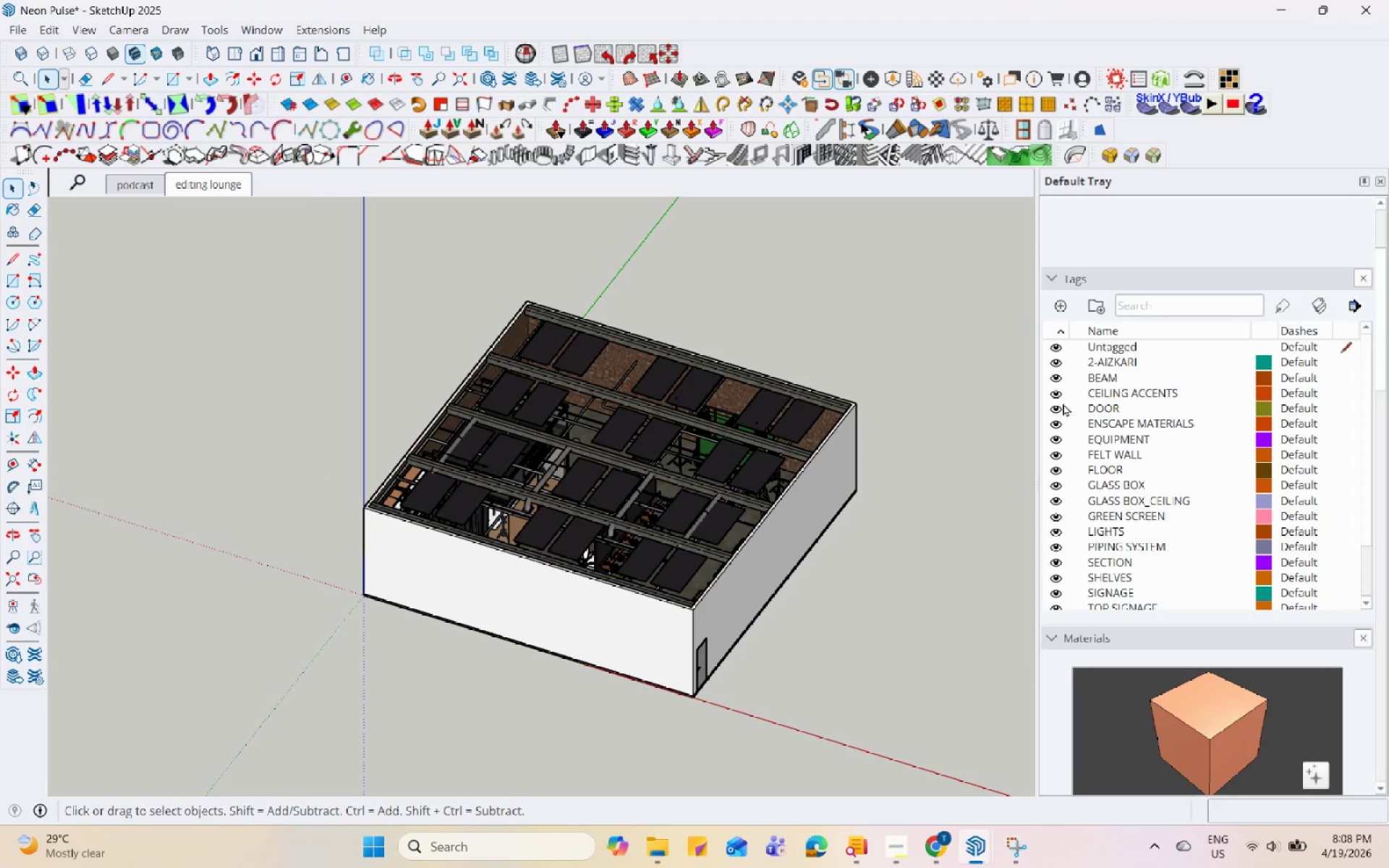 
left_click([1053, 391])
 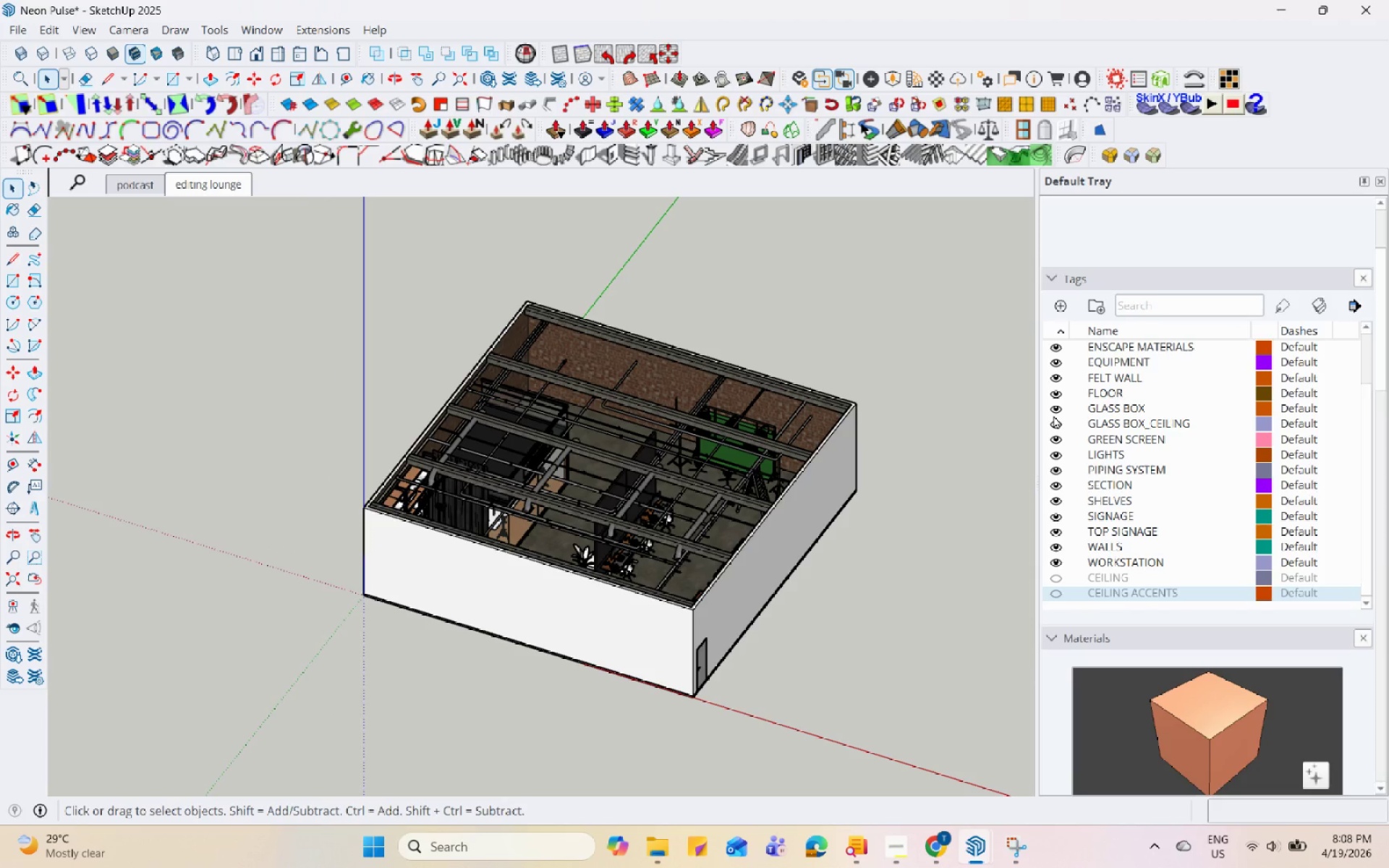 
scroll: coordinate [1053, 415], scroll_direction: up, amount: 1.0
 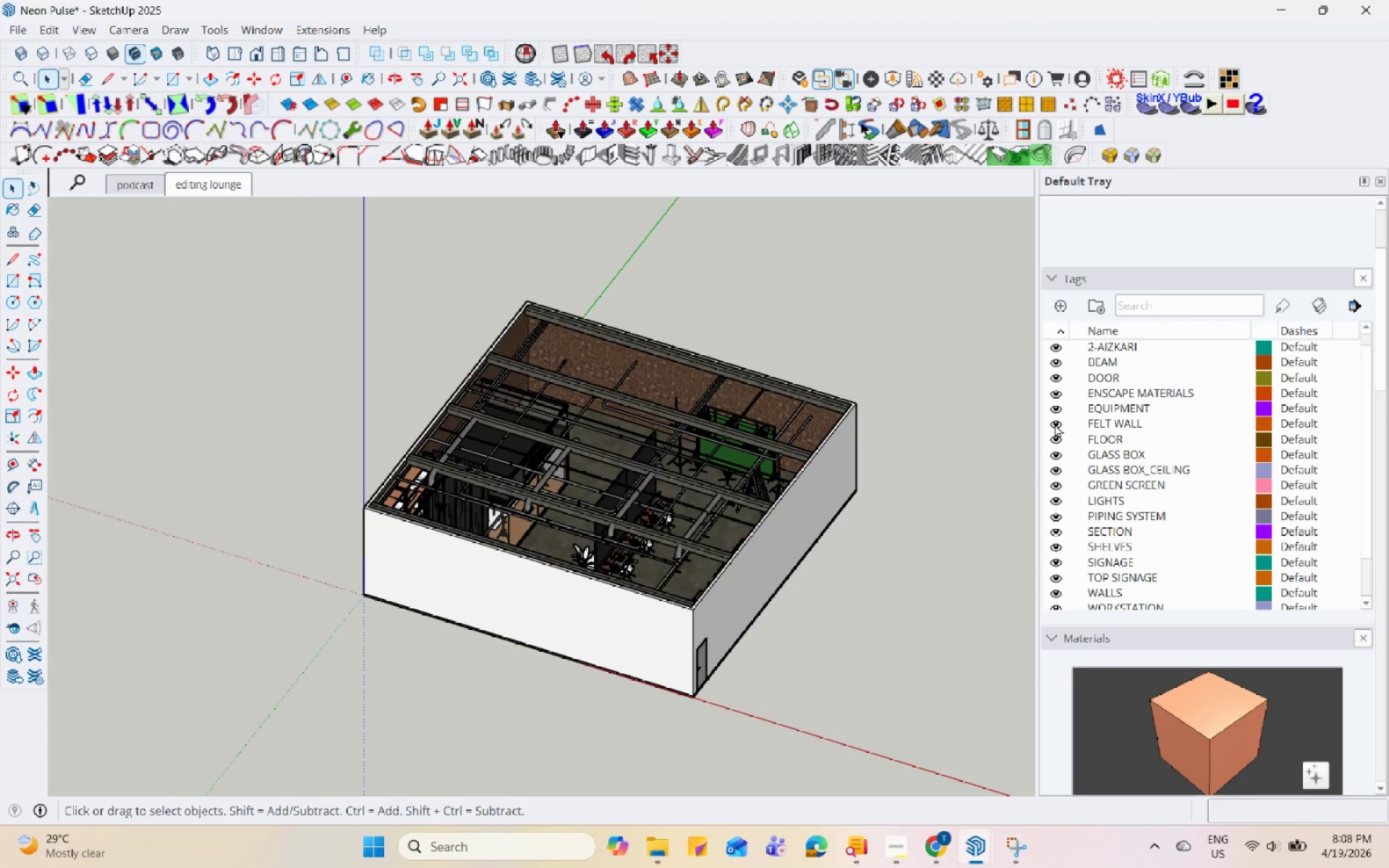 
key(Control+Z)
 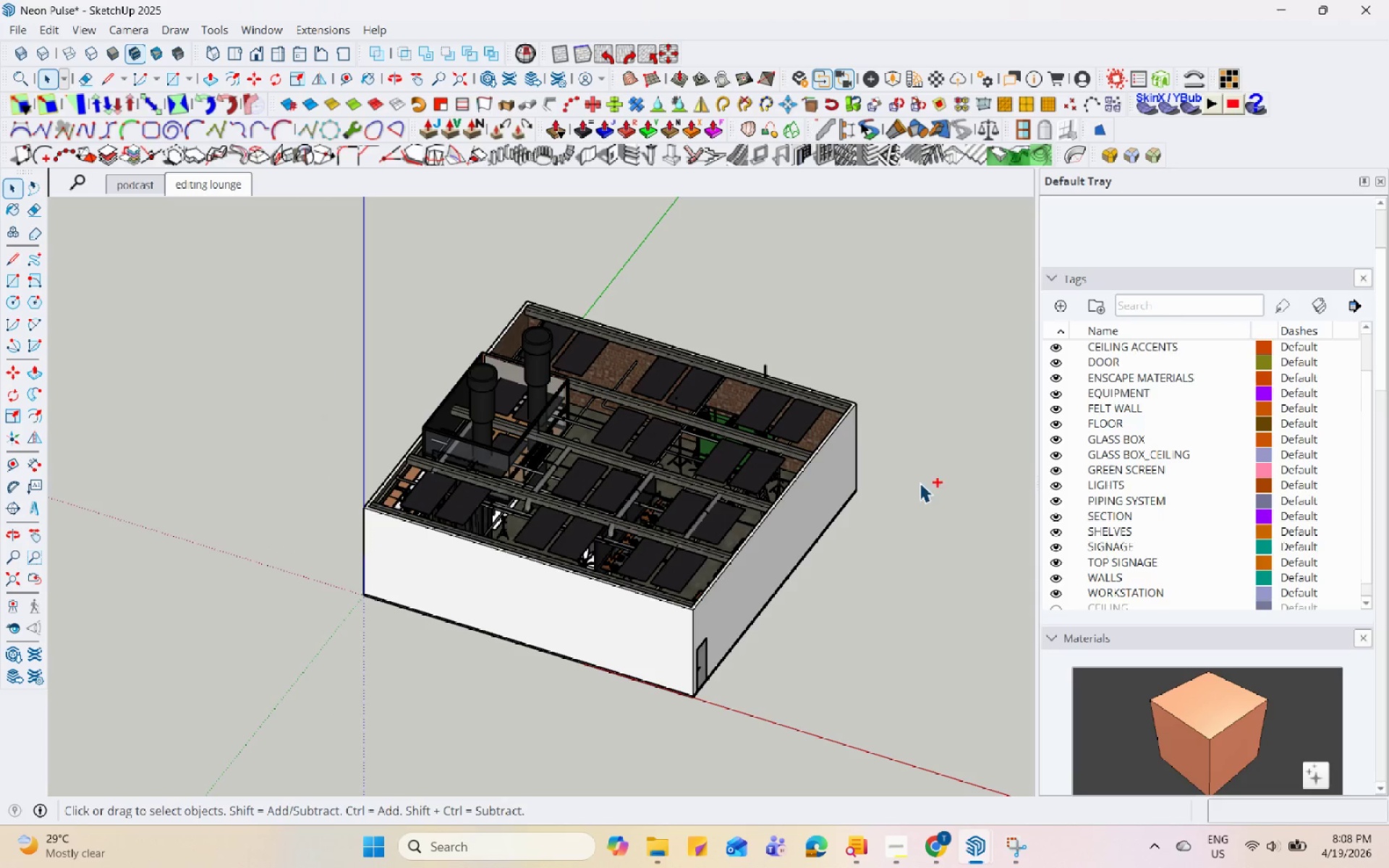 
key(Control+Z)
 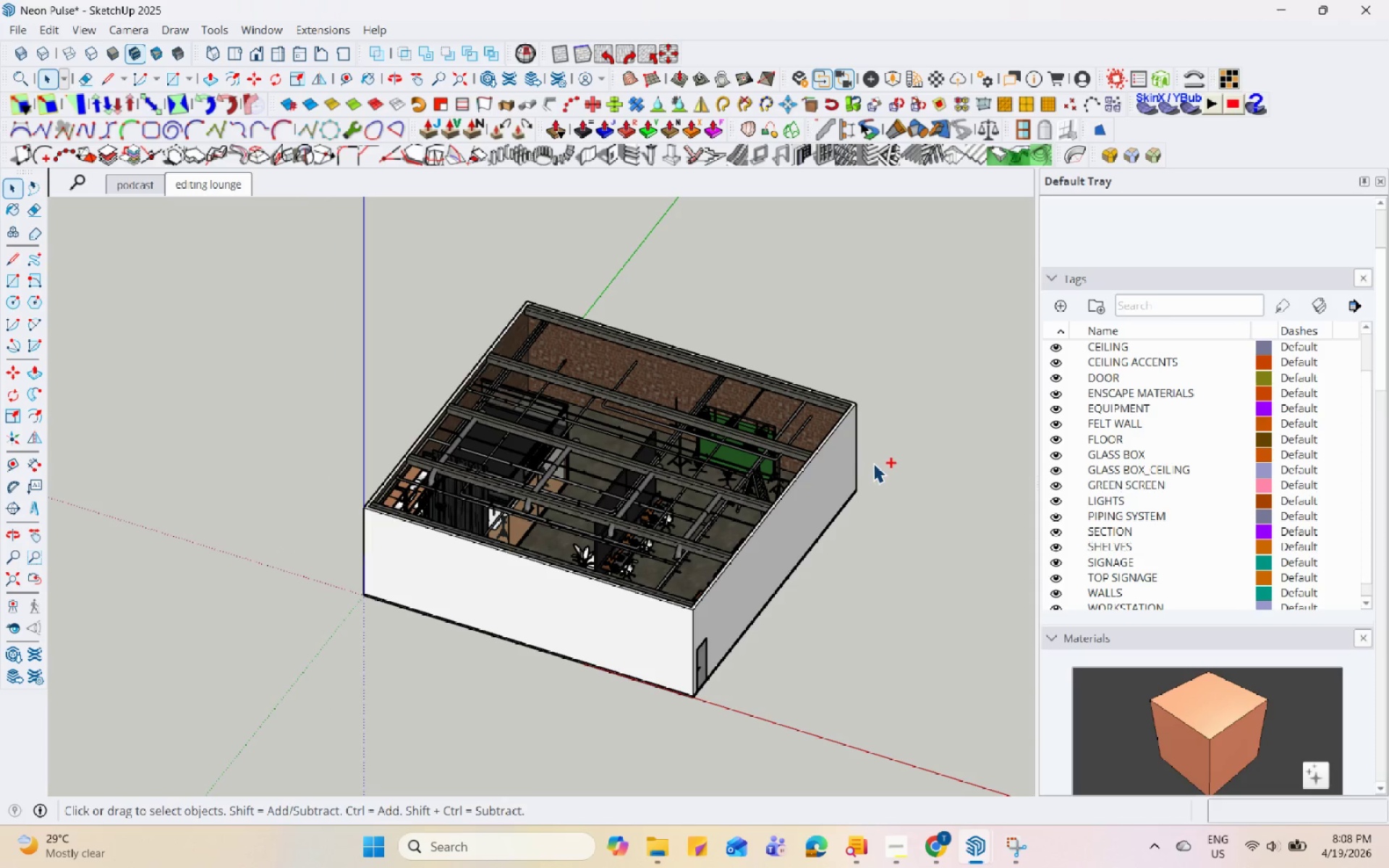 
key(Control+Z)
 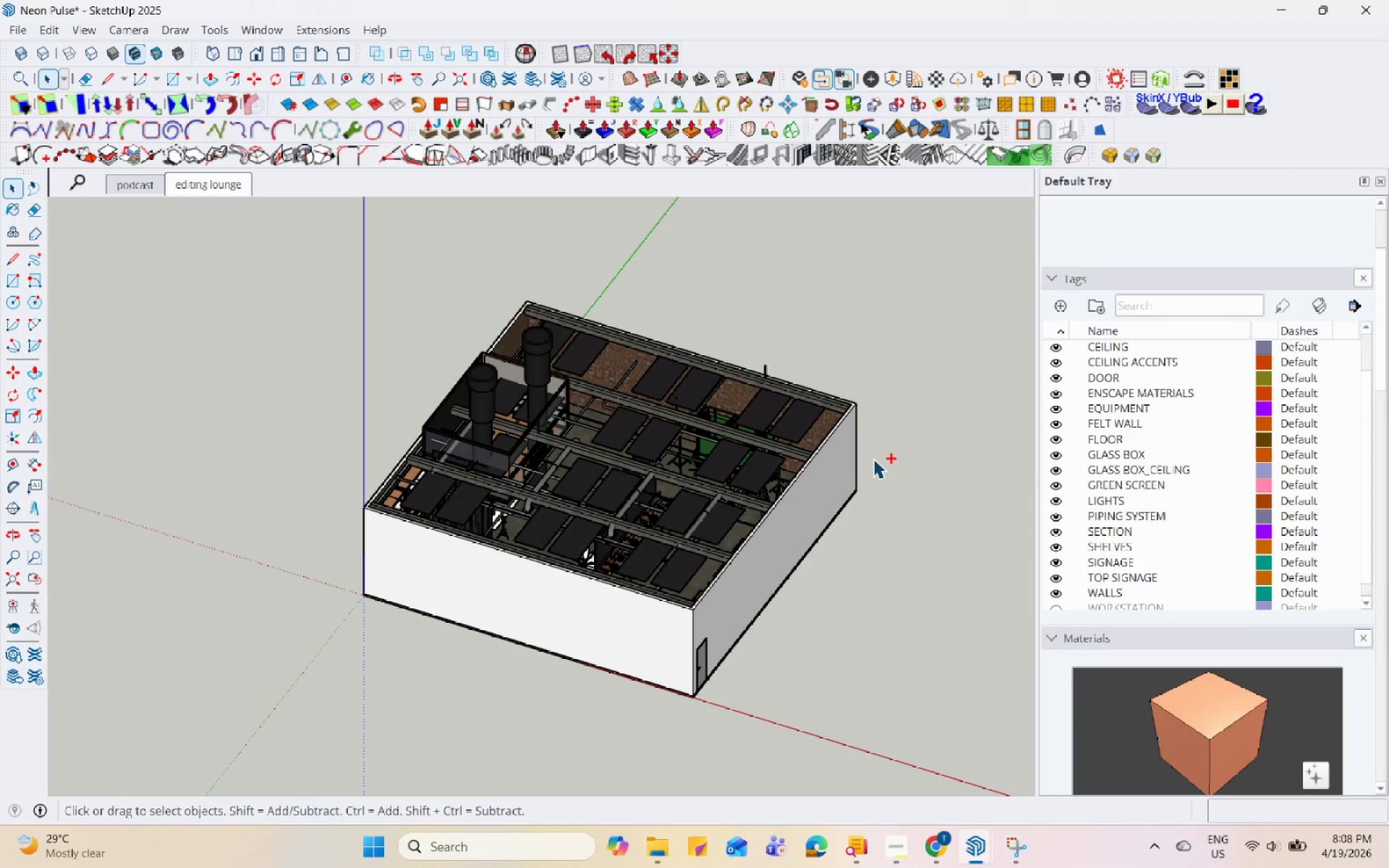 
key(Control+Z)
 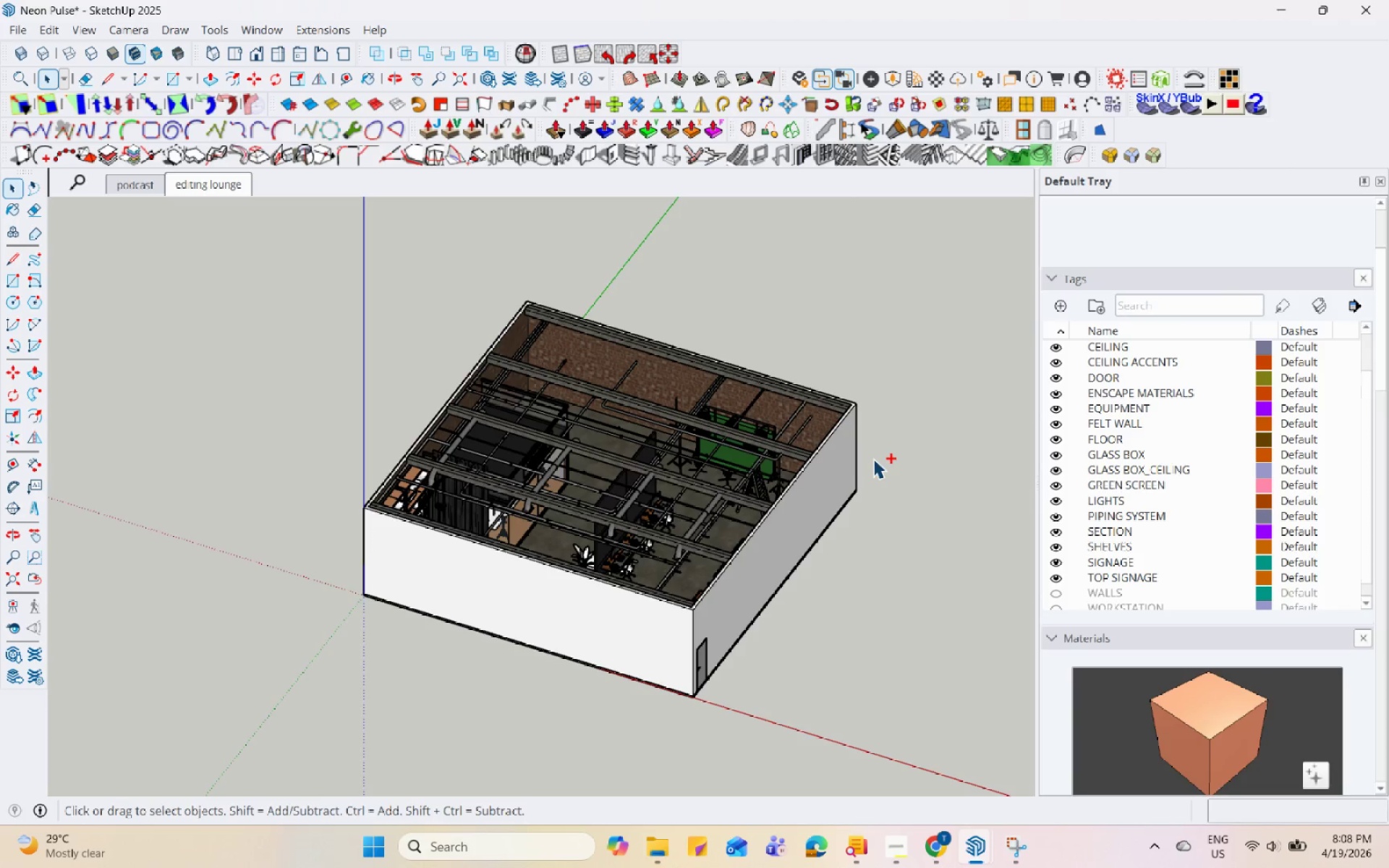 
key(Control+Z)
 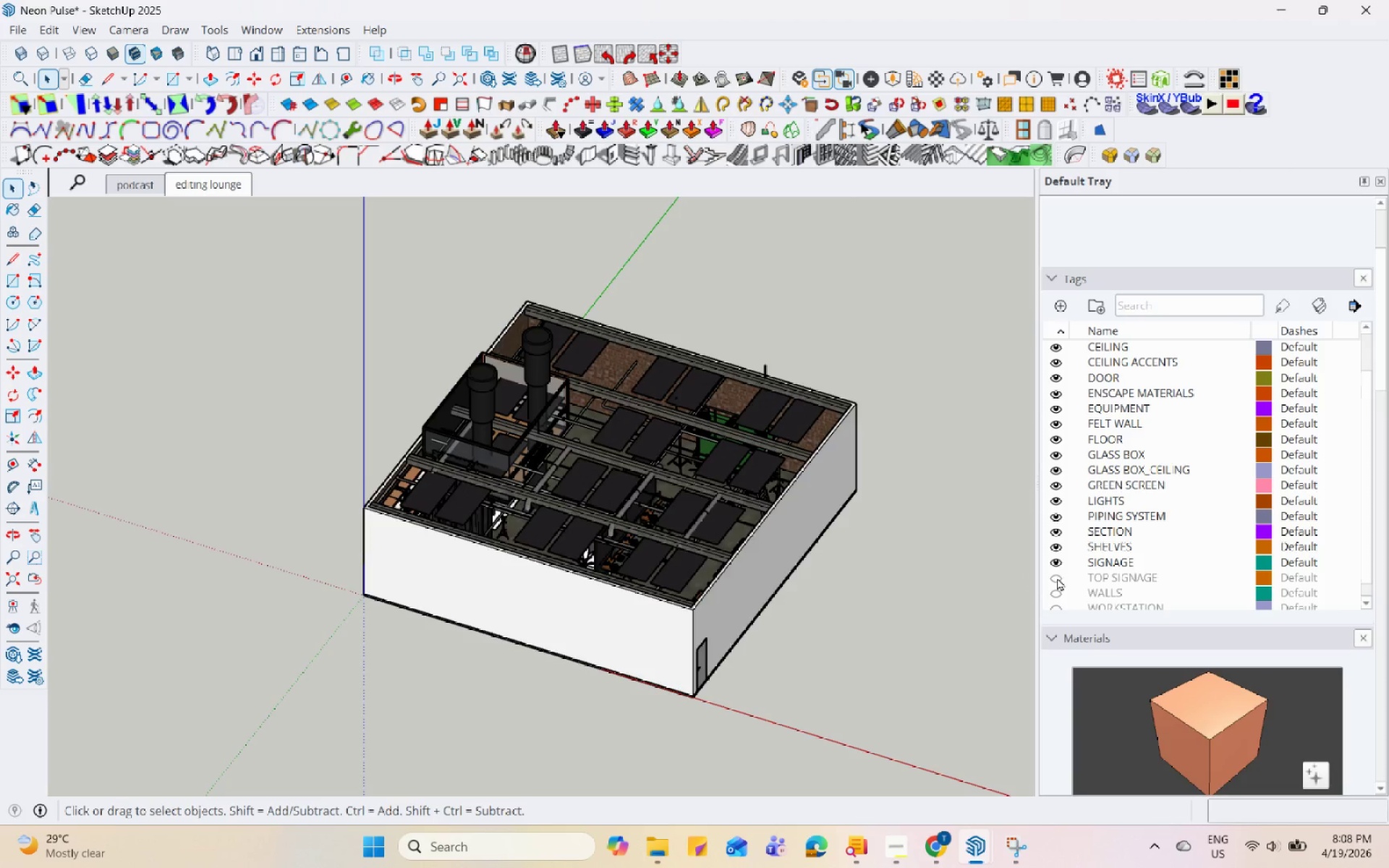 
double_click([1058, 592])
 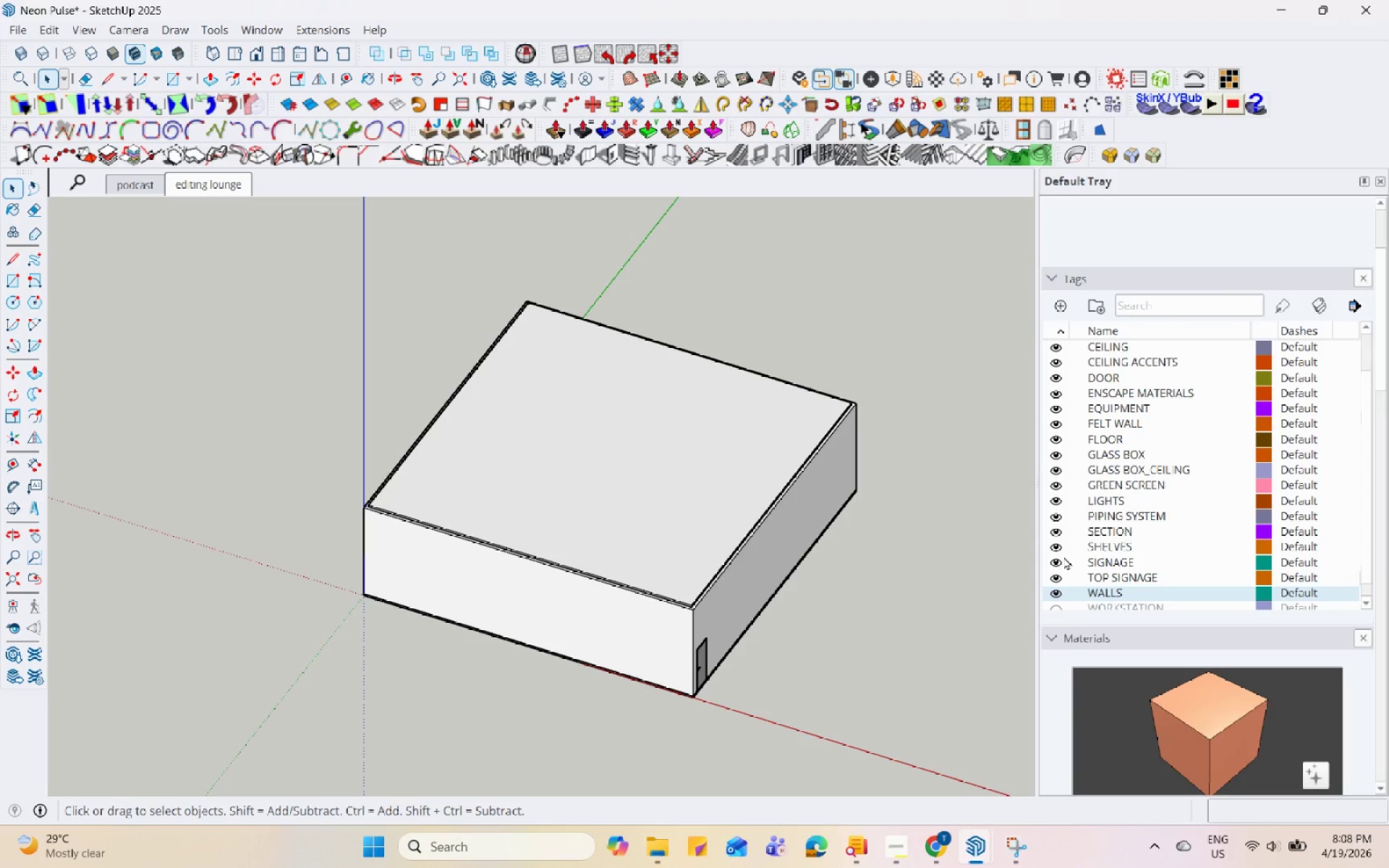 
scroll: coordinate [1063, 554], scroll_direction: down, amount: 1.0
 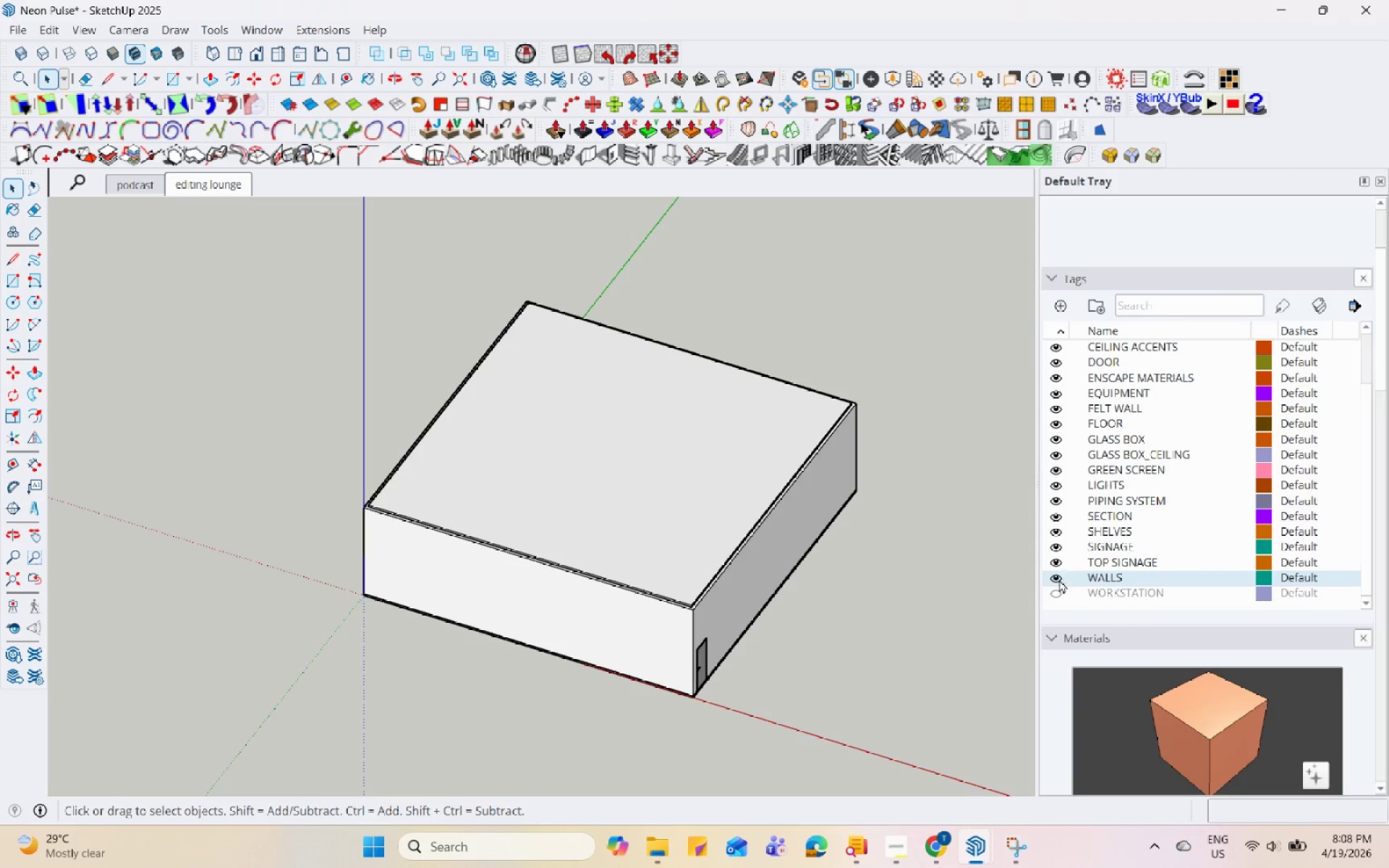 
left_click([1055, 590])
 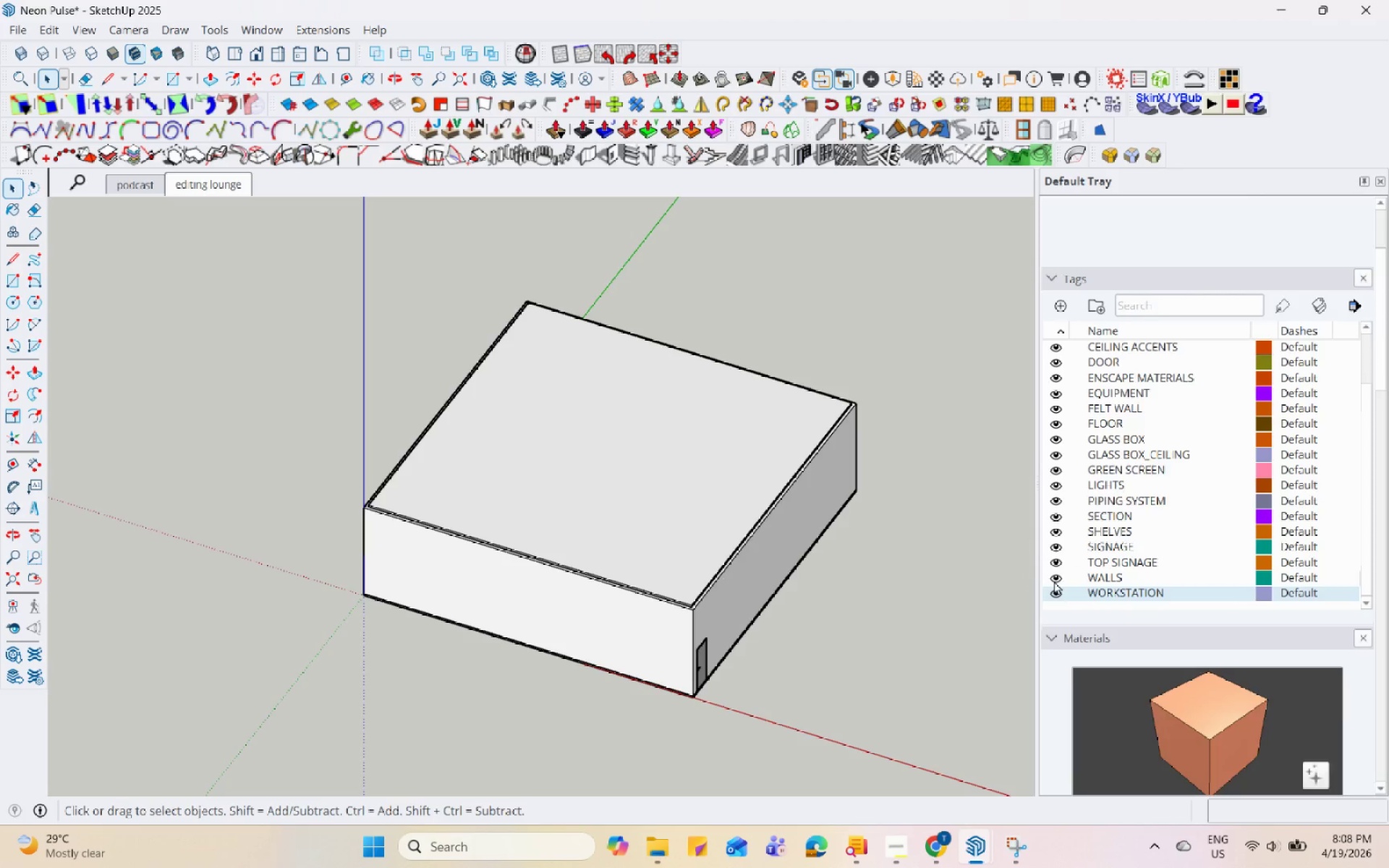 
scroll: coordinate [1054, 522], scroll_direction: up, amount: 6.0
 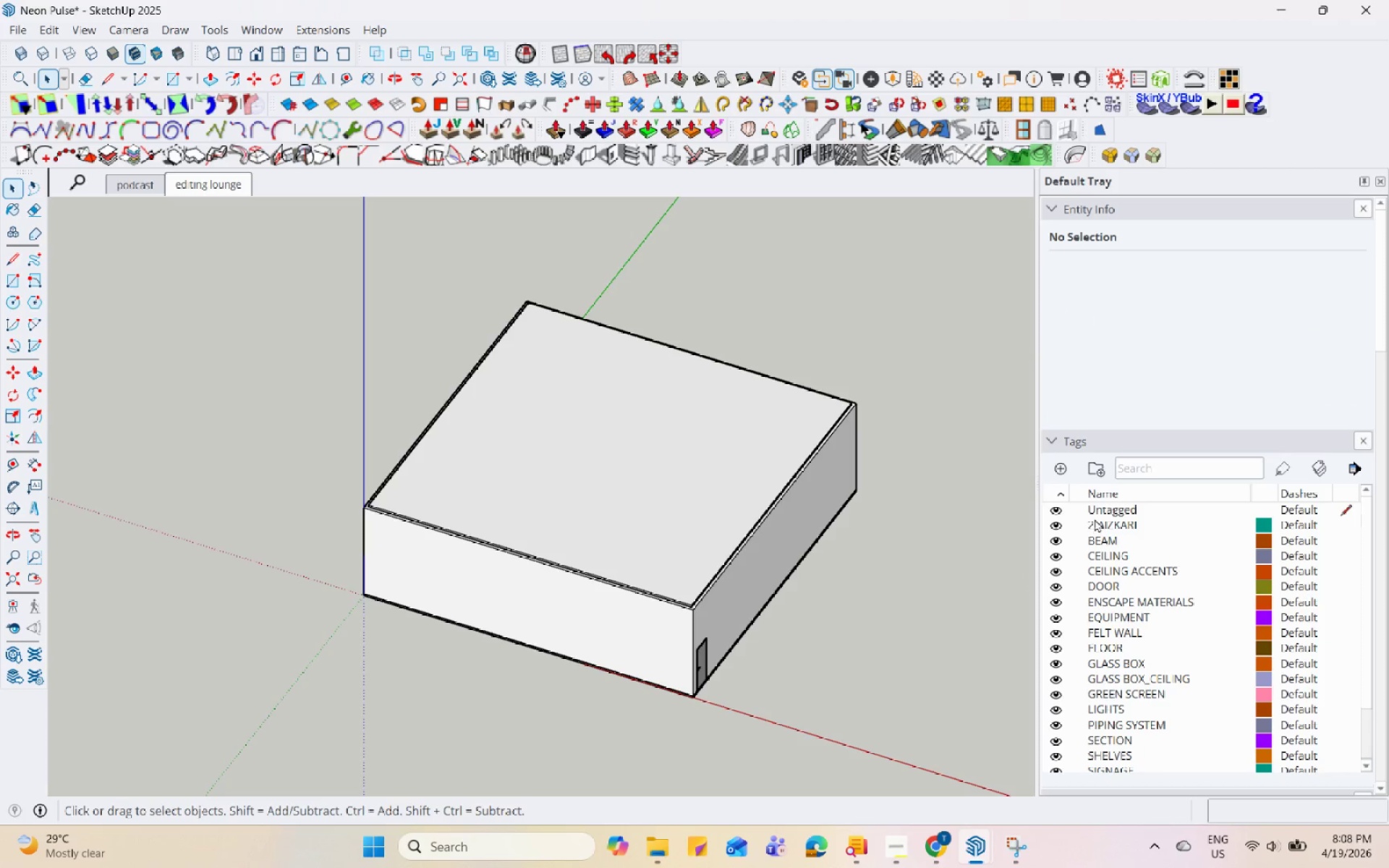 
left_click([1099, 524])
 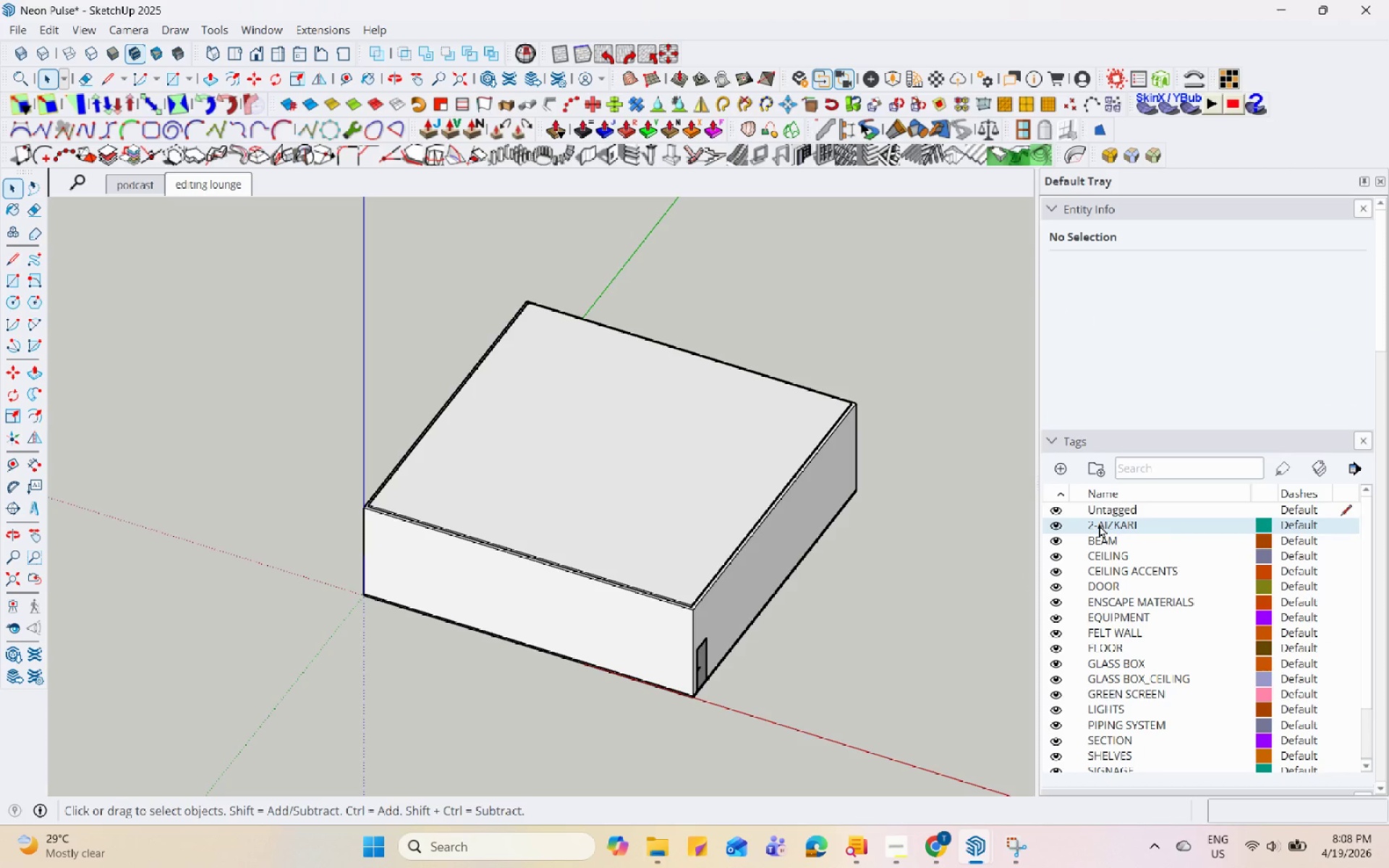 
right_click([1099, 524])
 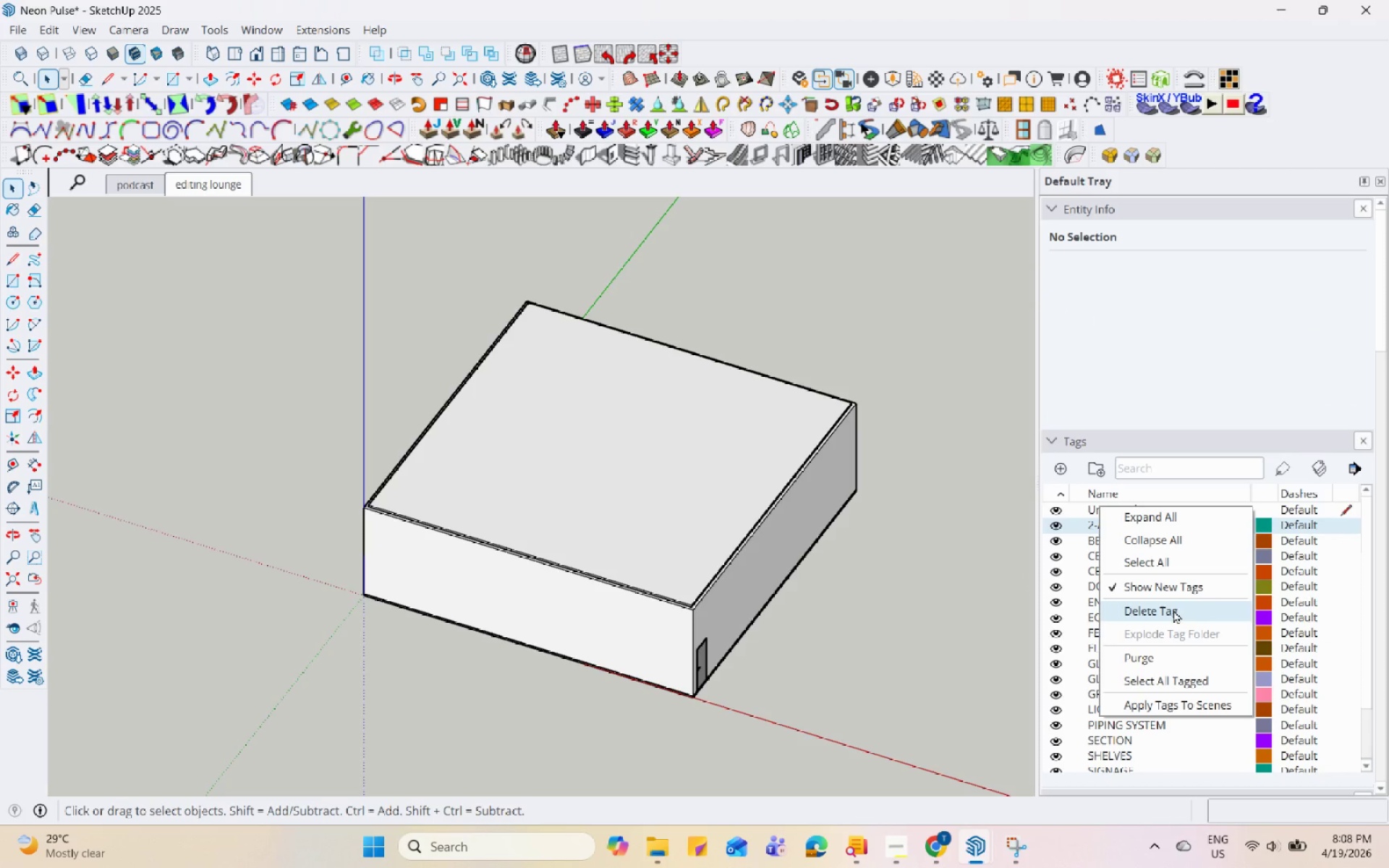 
left_click([1172, 611])
 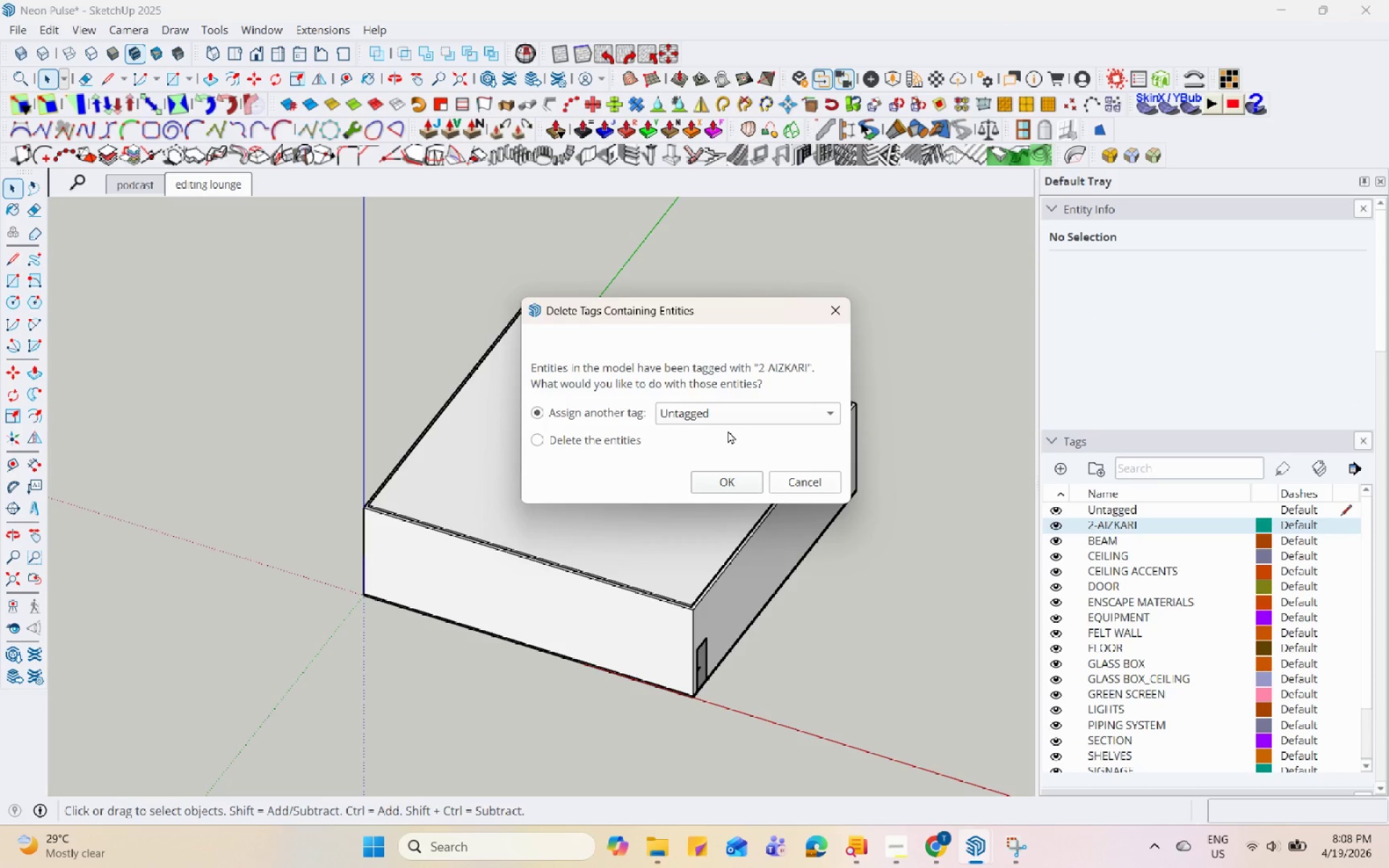 
left_click([722, 410])
 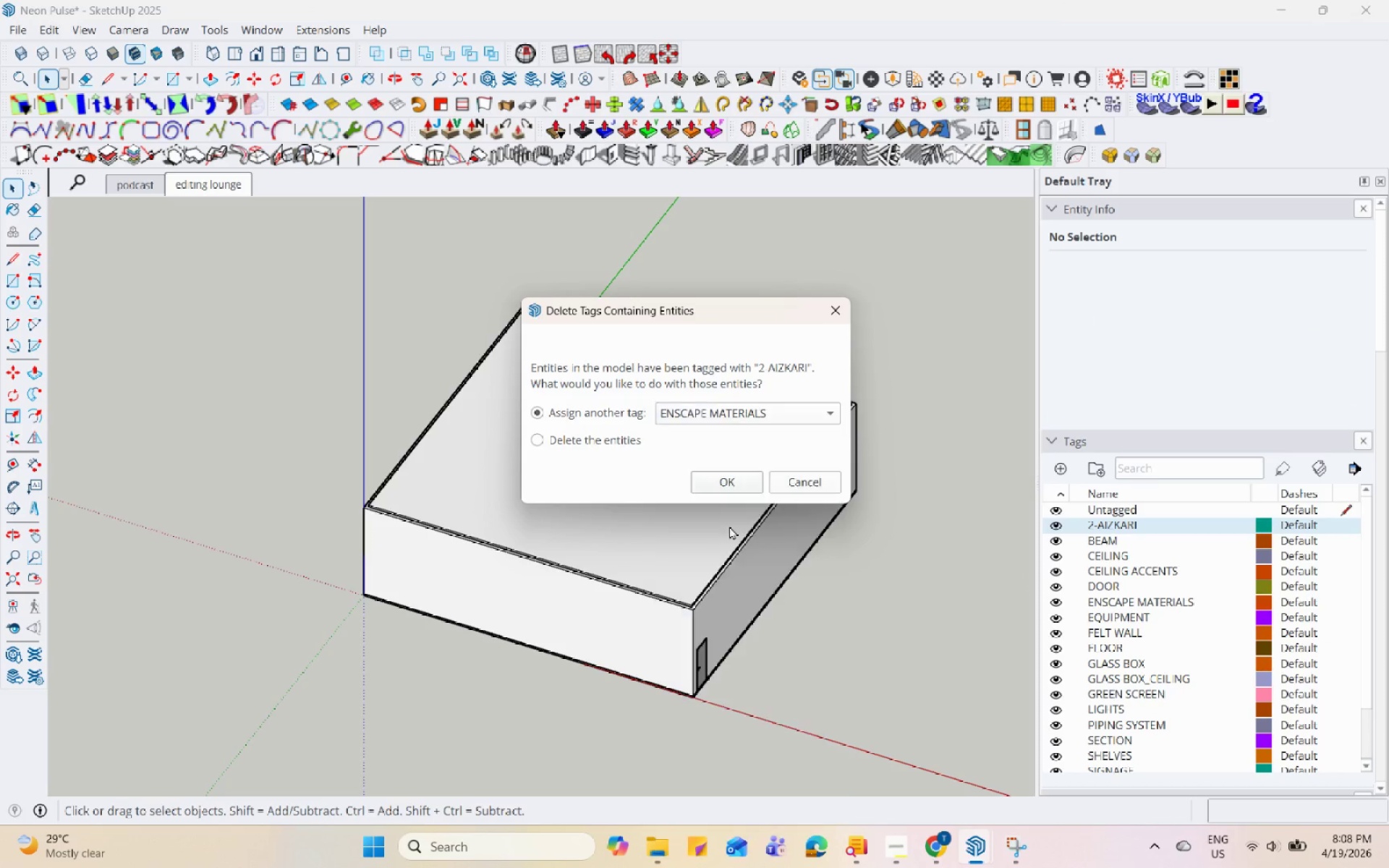 
left_click([732, 486])
 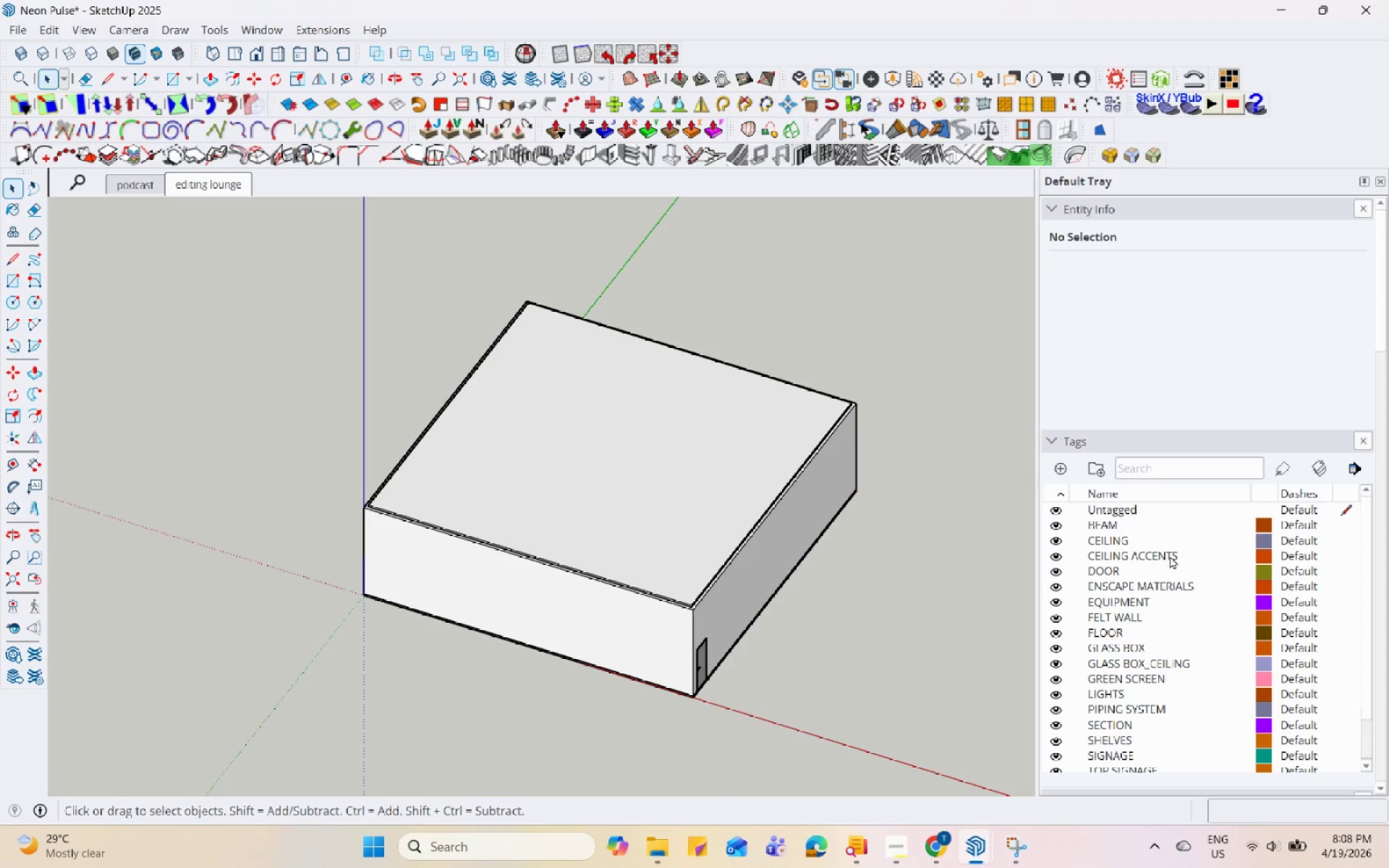 
scroll: coordinate [1195, 569], scroll_direction: down, amount: 4.0
 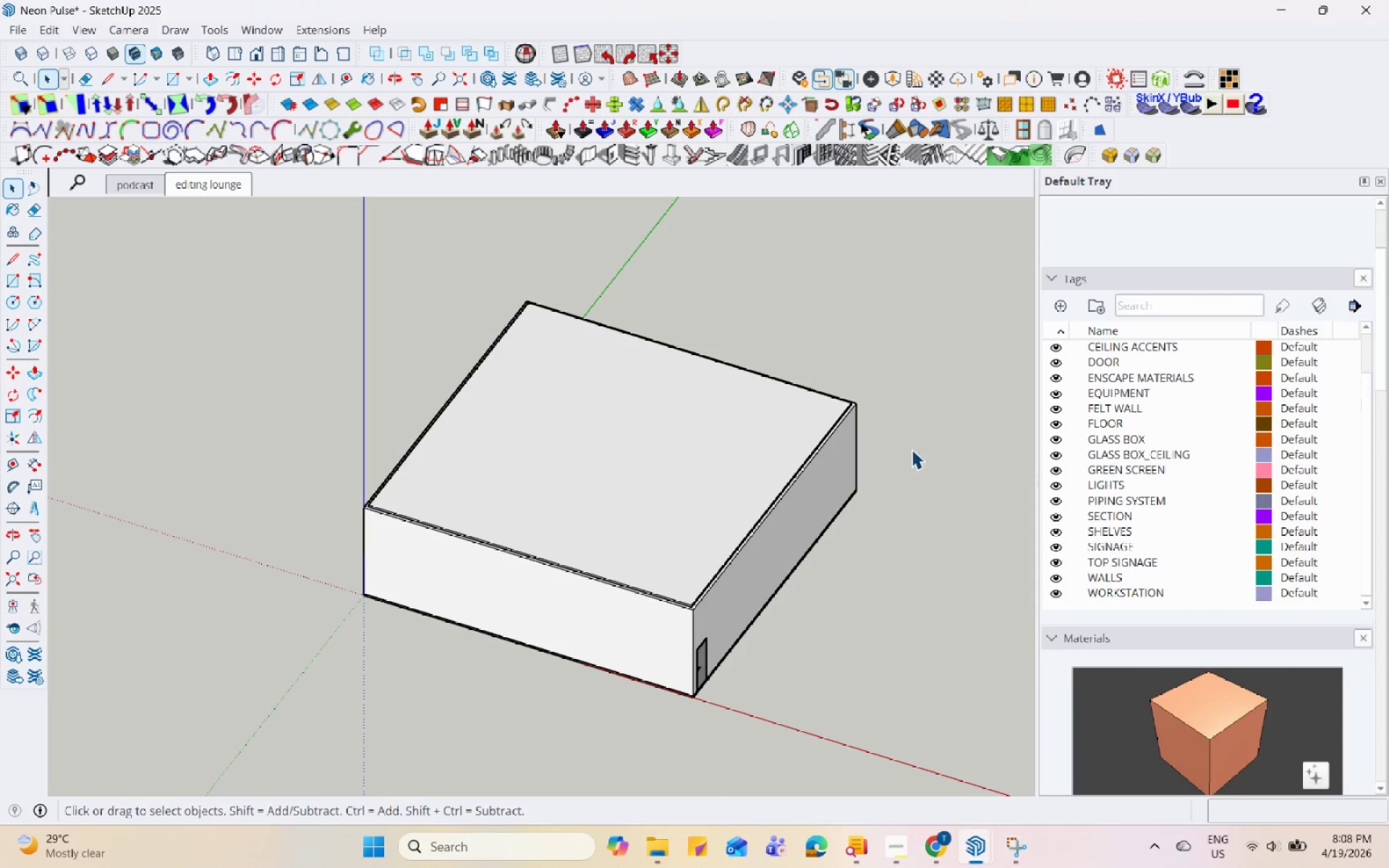 
left_click([914, 382])
 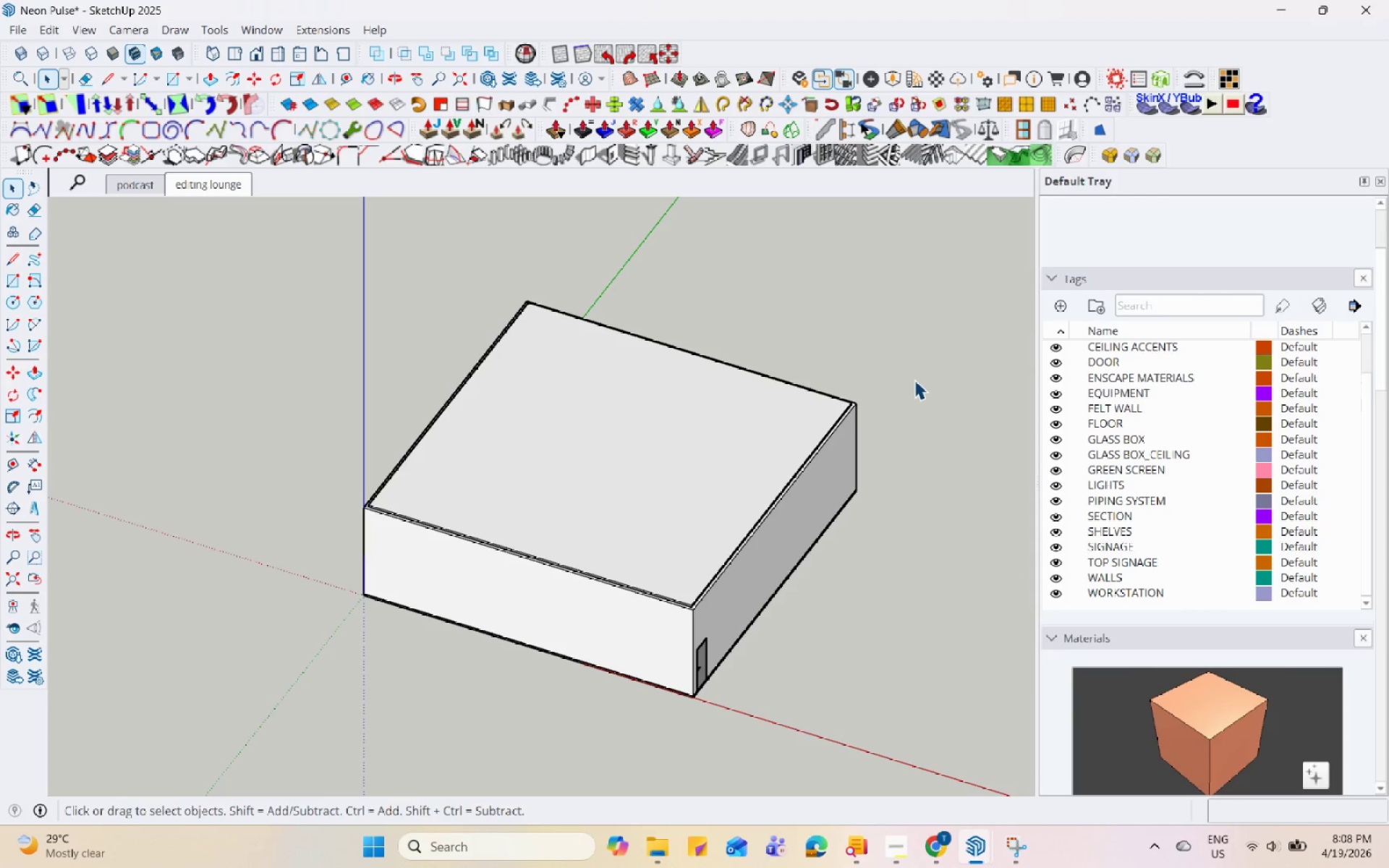 
key(Control+S)
 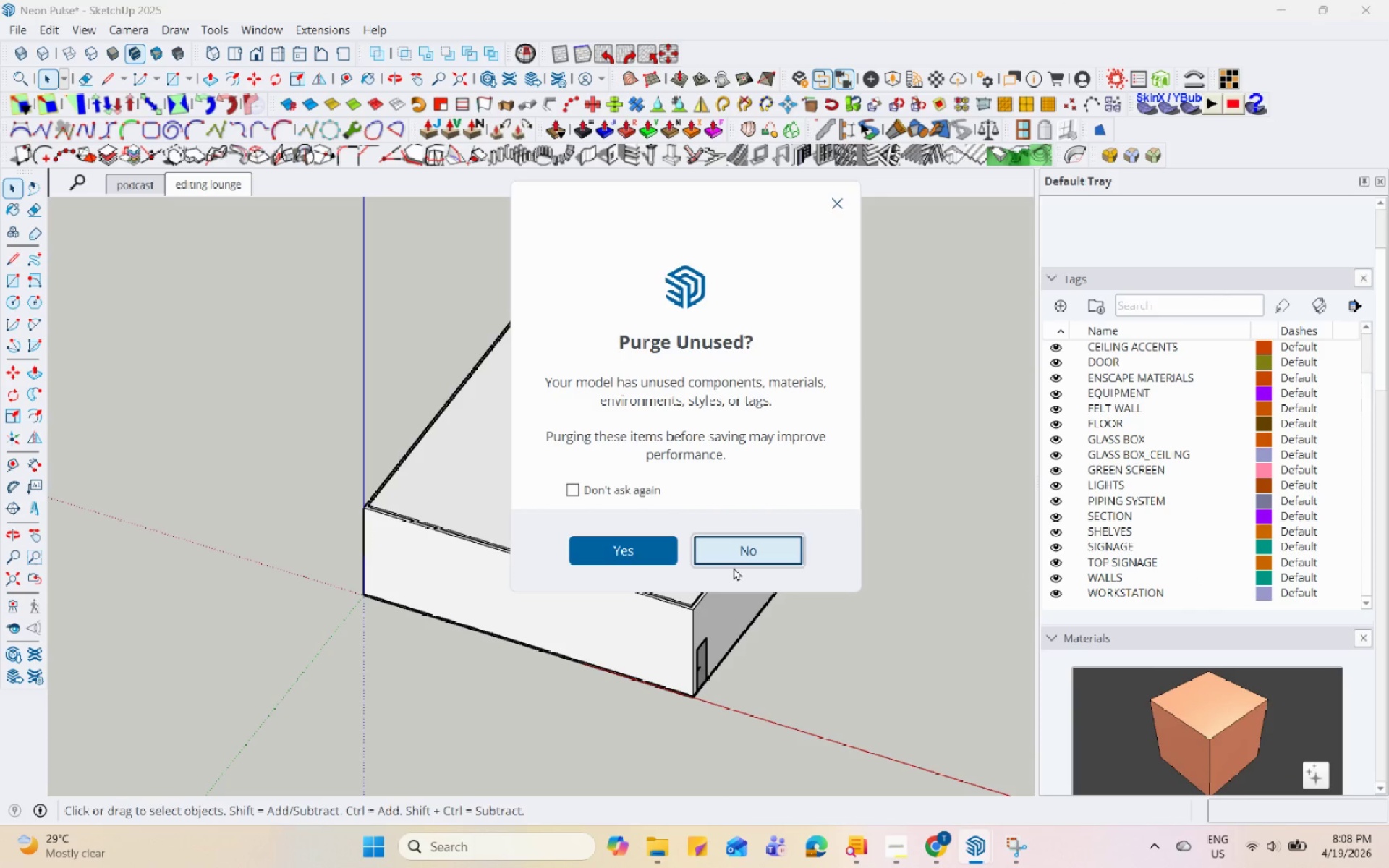 
left_click([618, 553])
 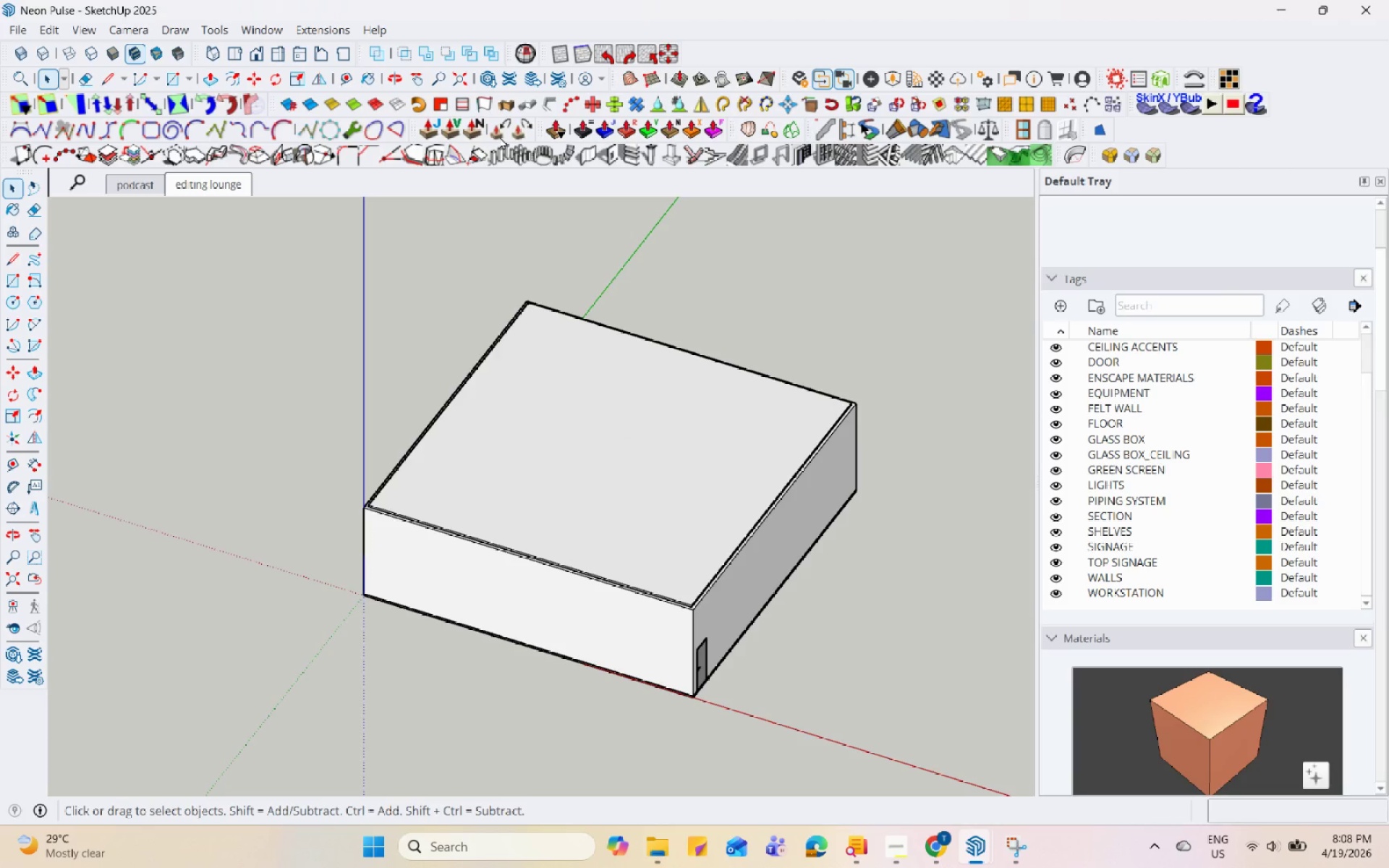 
left_click([319, 24])
 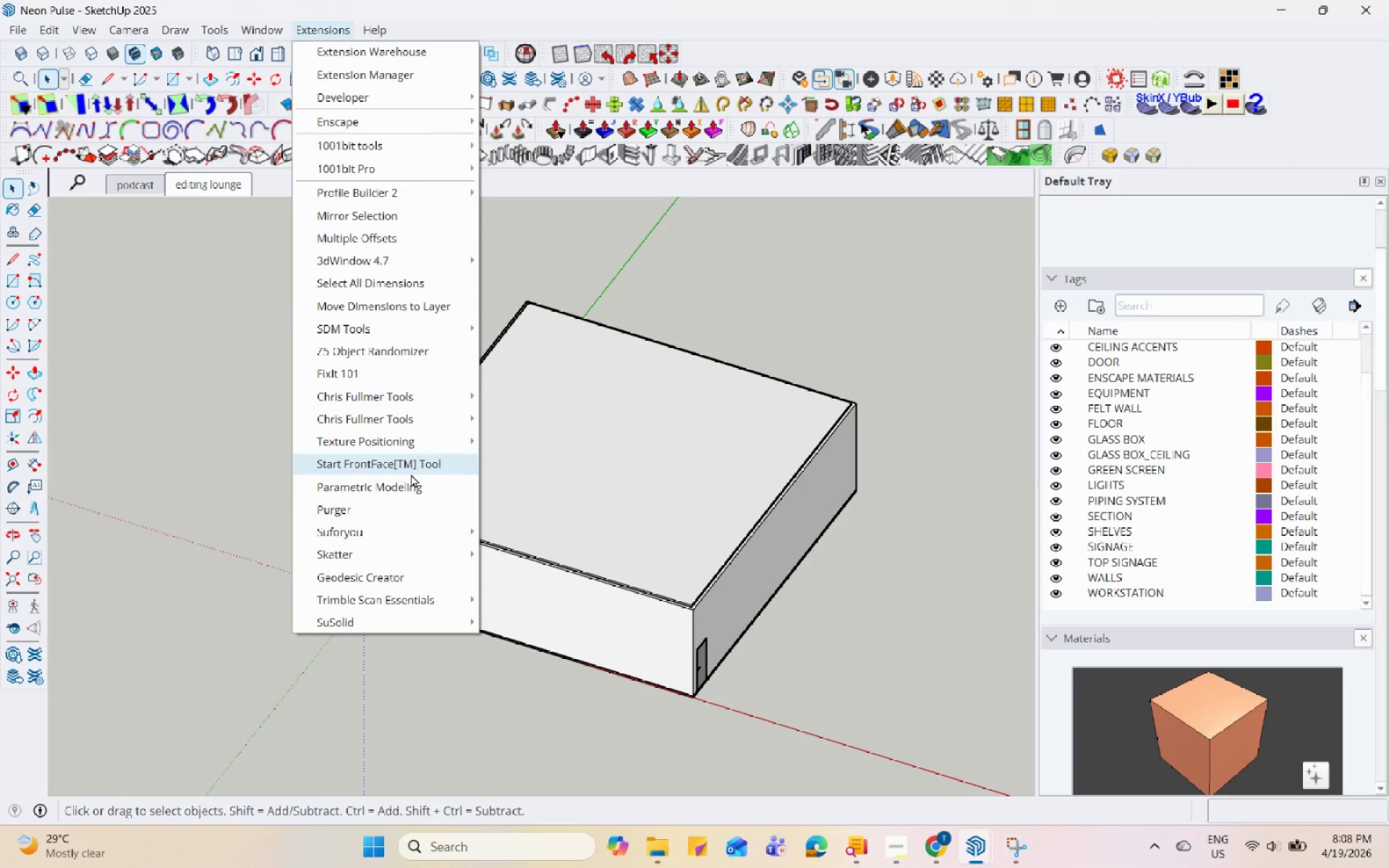 
left_click([400, 506])
 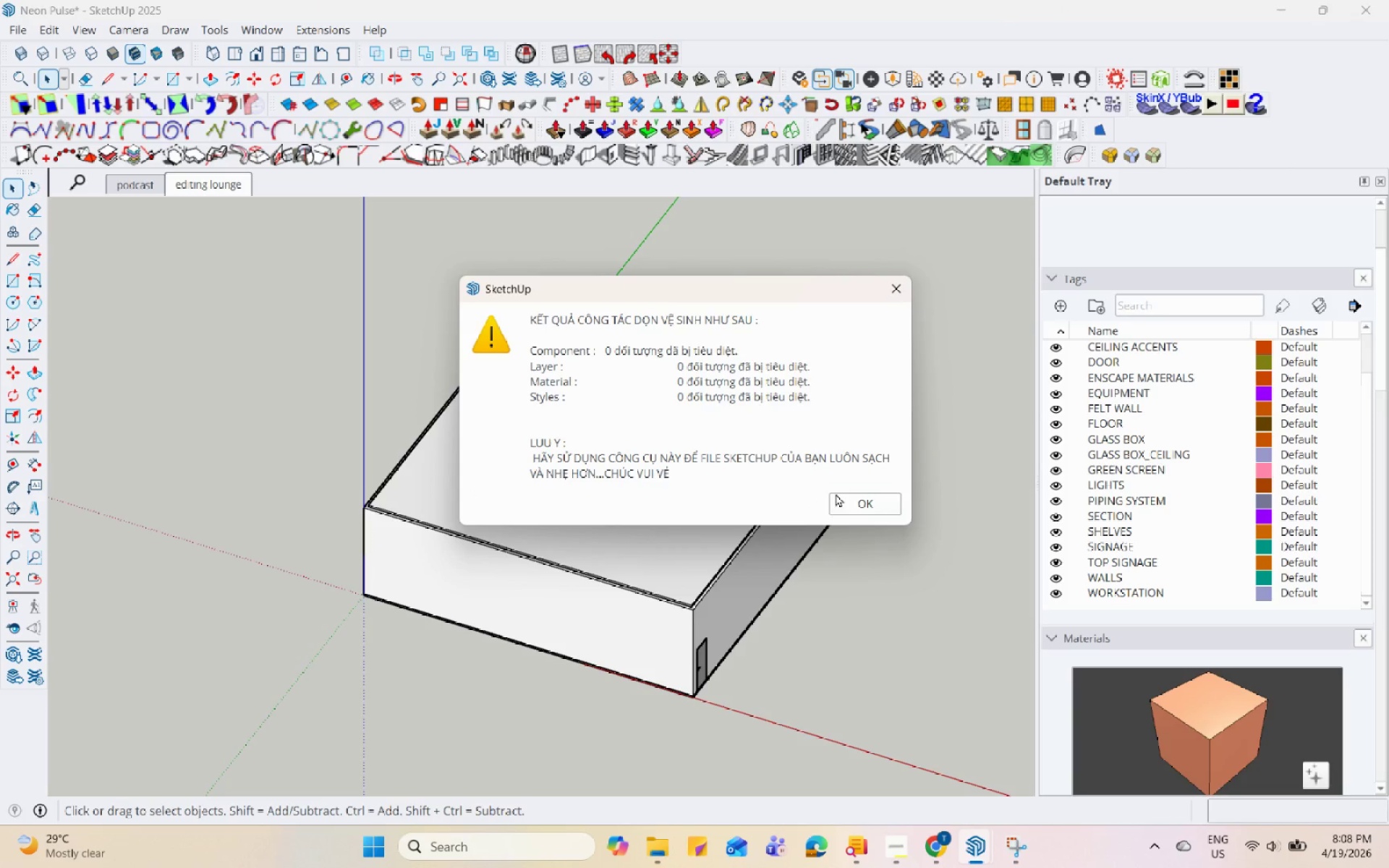 
left_click([865, 499])
 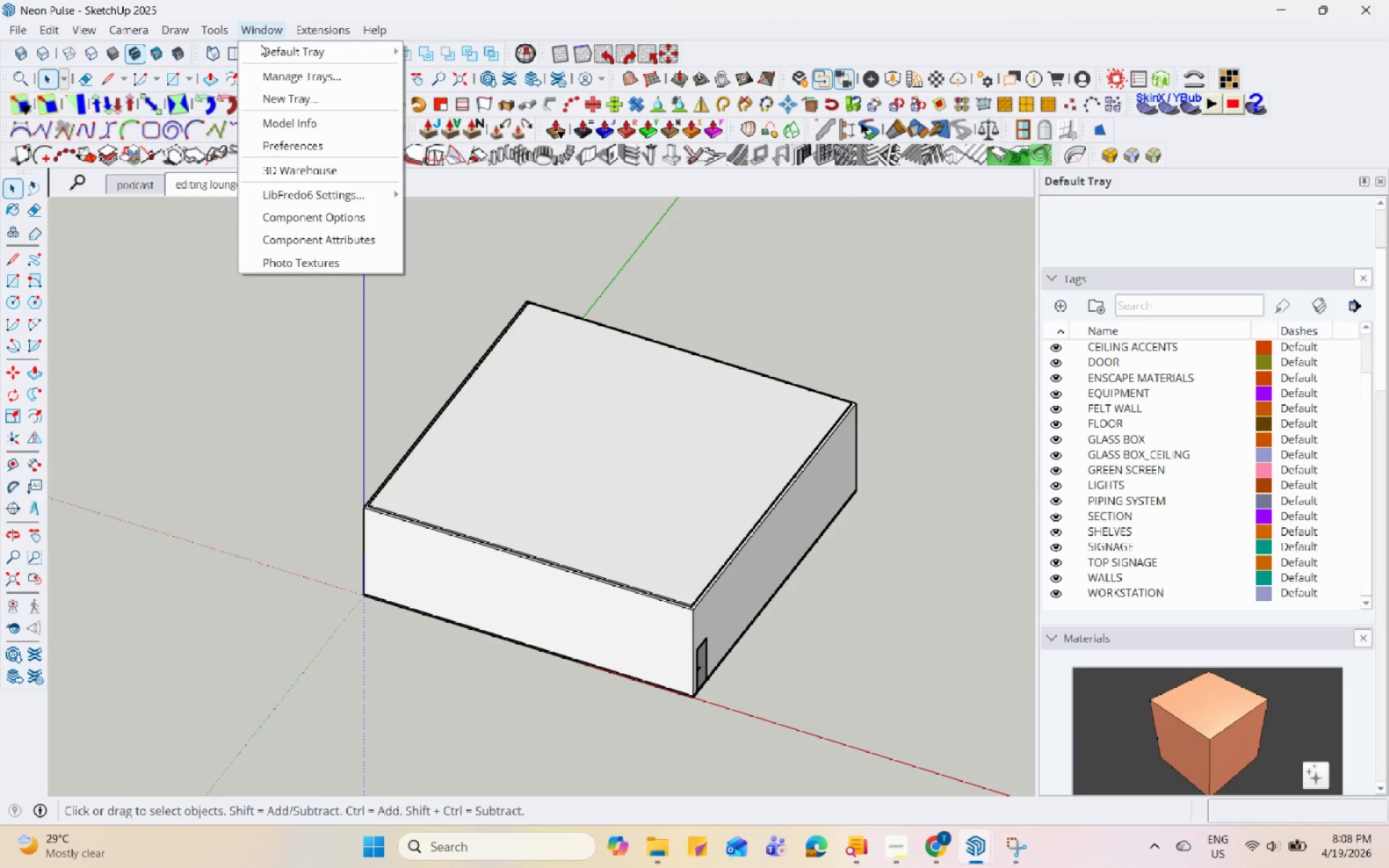 
left_click([322, 127])
 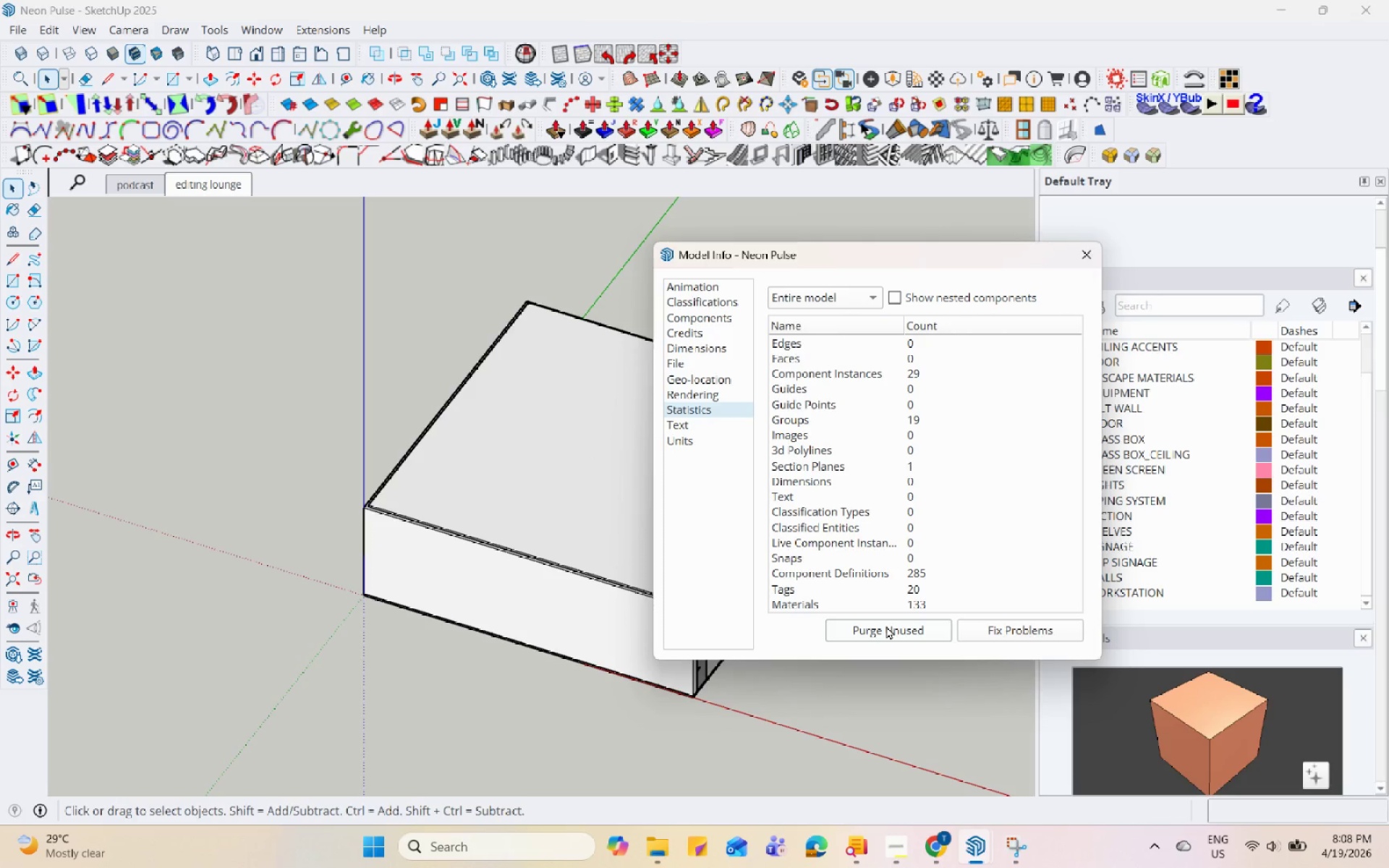 
left_click([886, 626])
 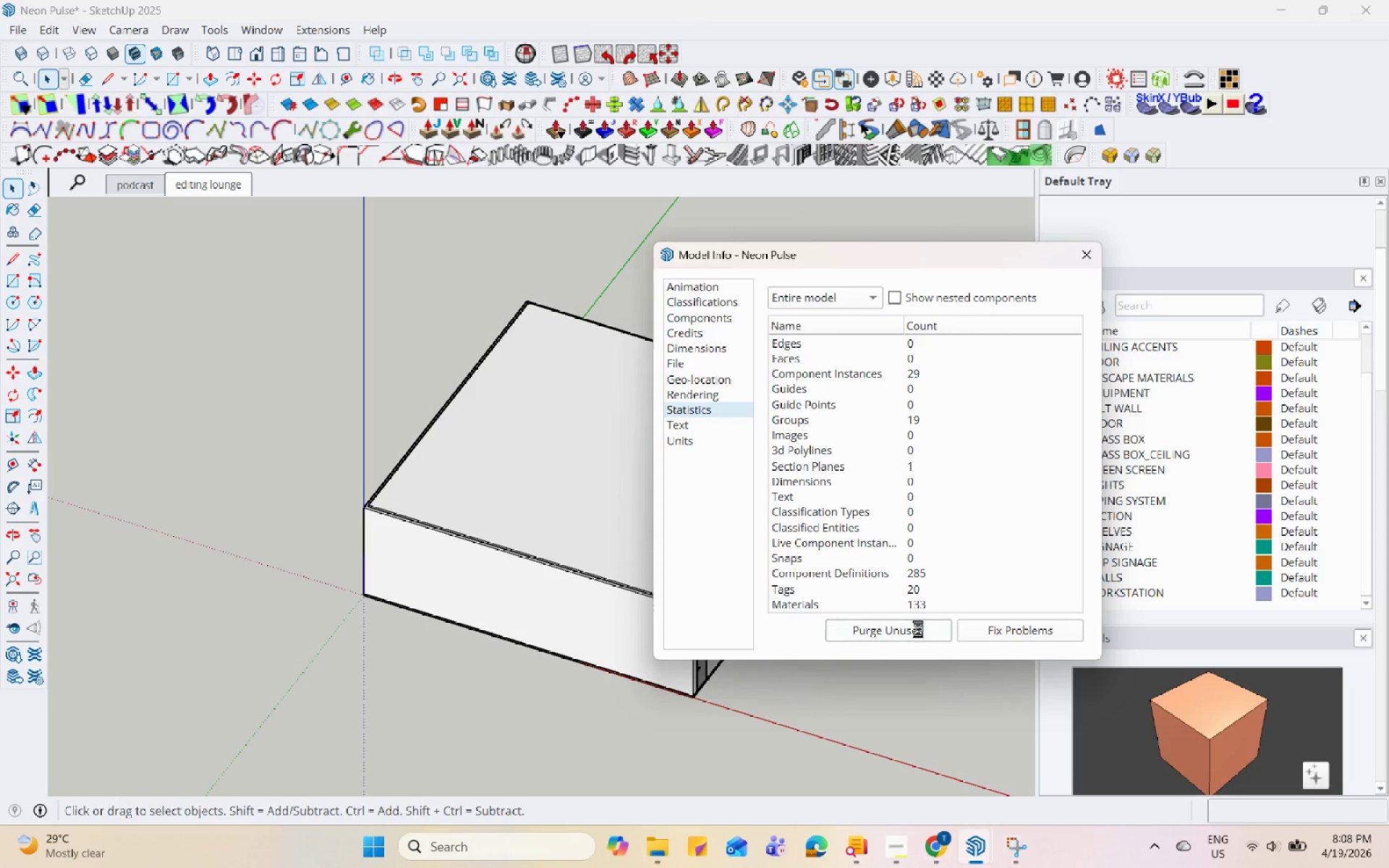 
double_click([918, 629])
 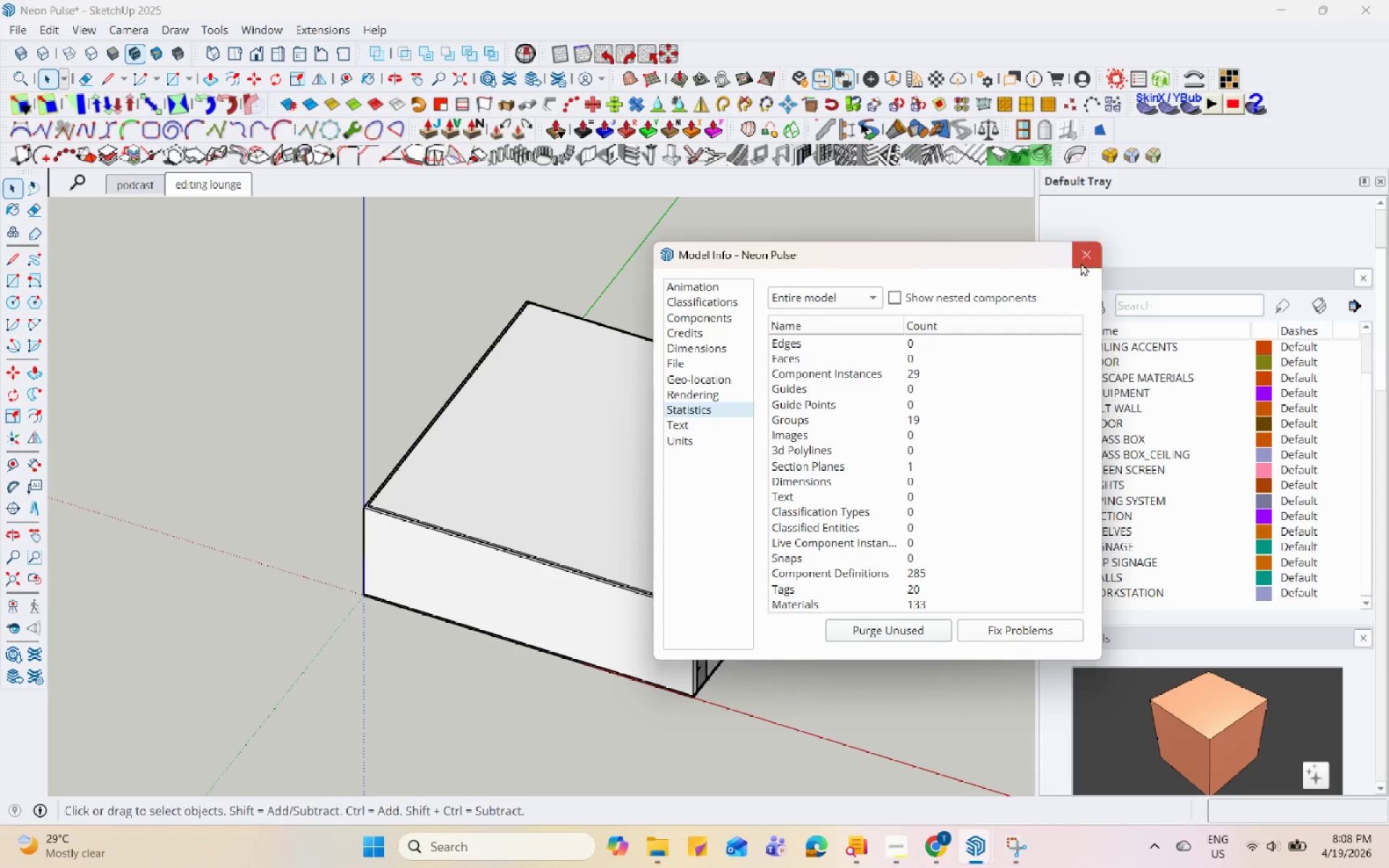 
left_click([1086, 261])
 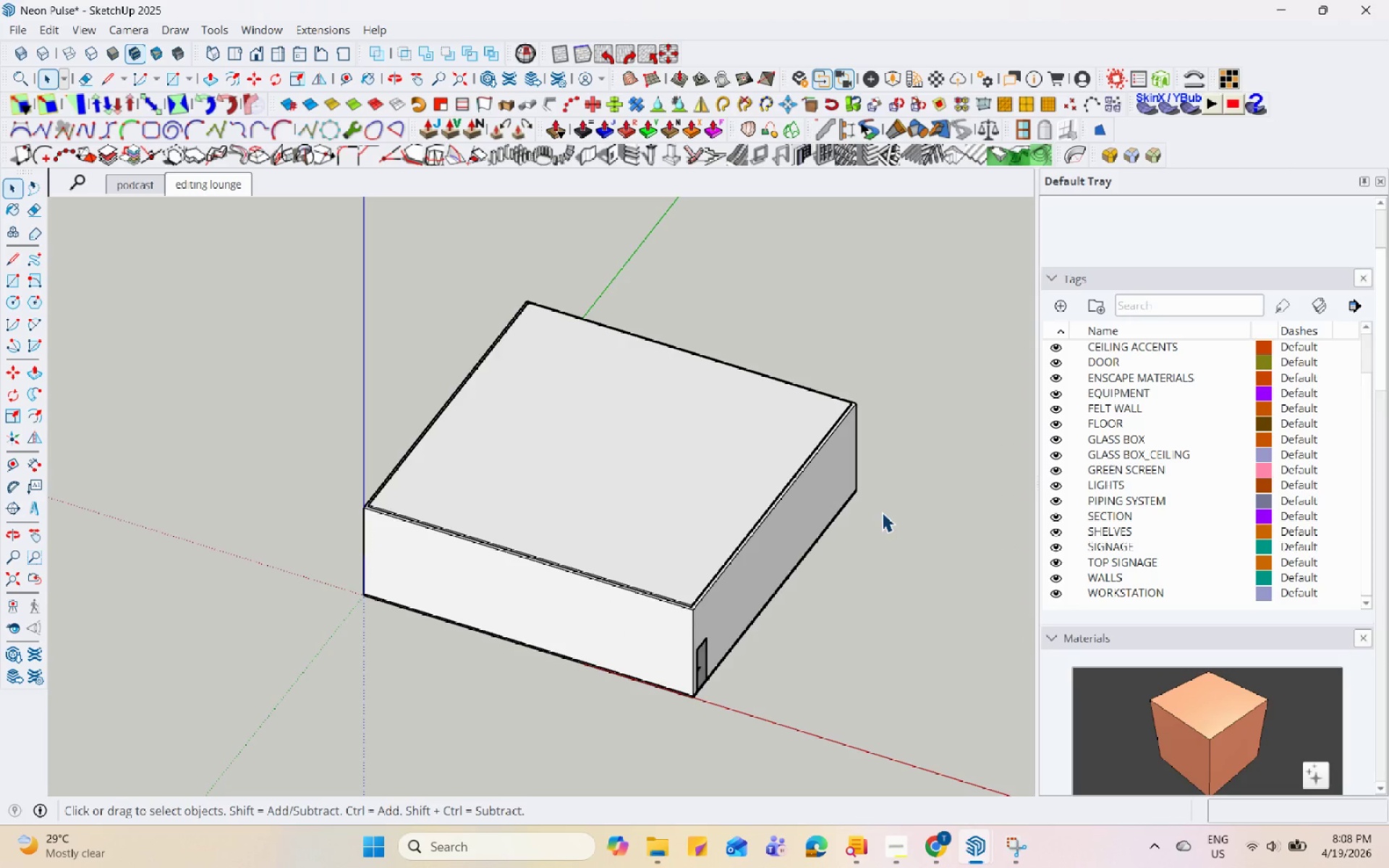 
scroll: coordinate [1060, 387], scroll_direction: up, amount: 3.0
 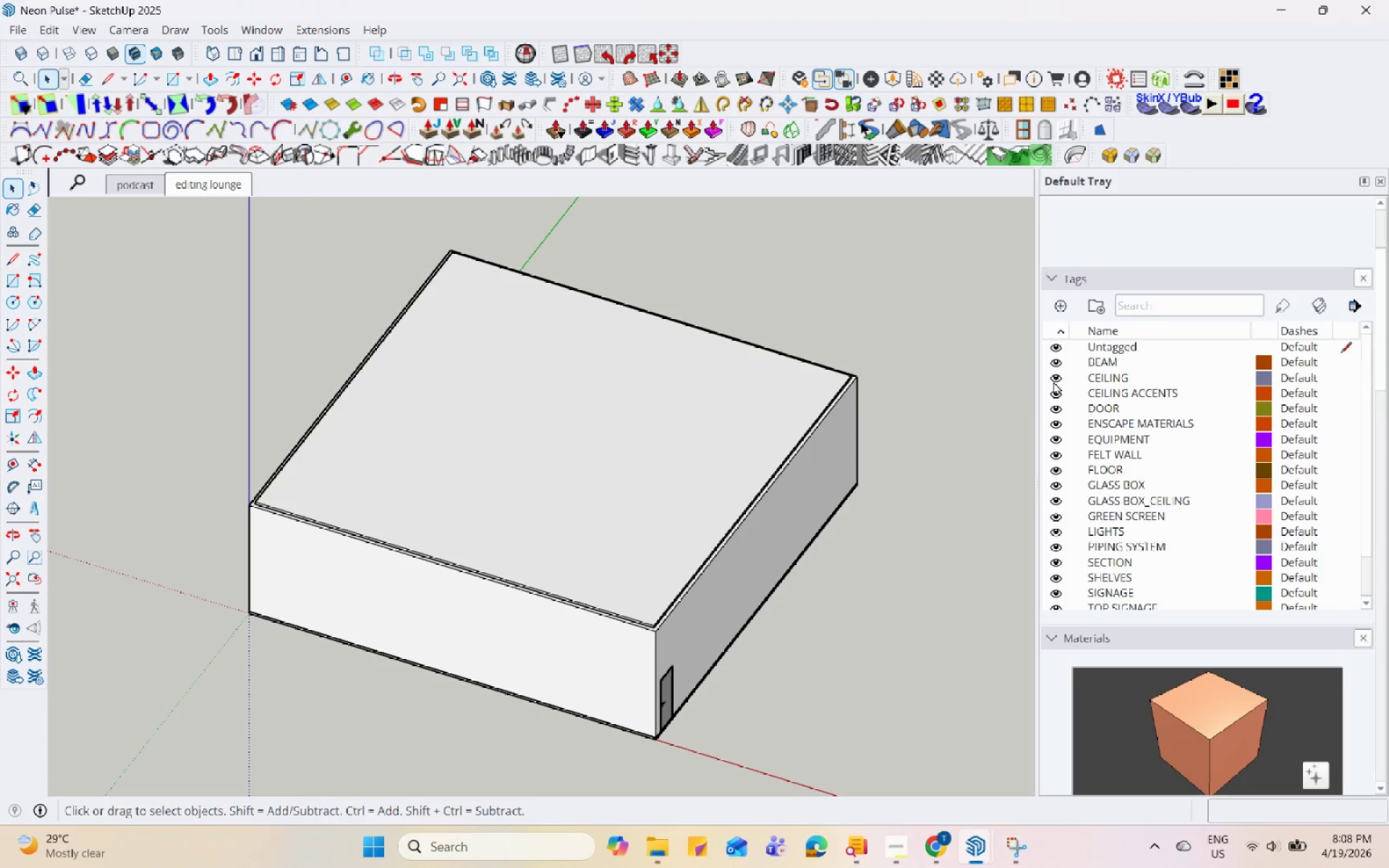 
left_click([1053, 380])
 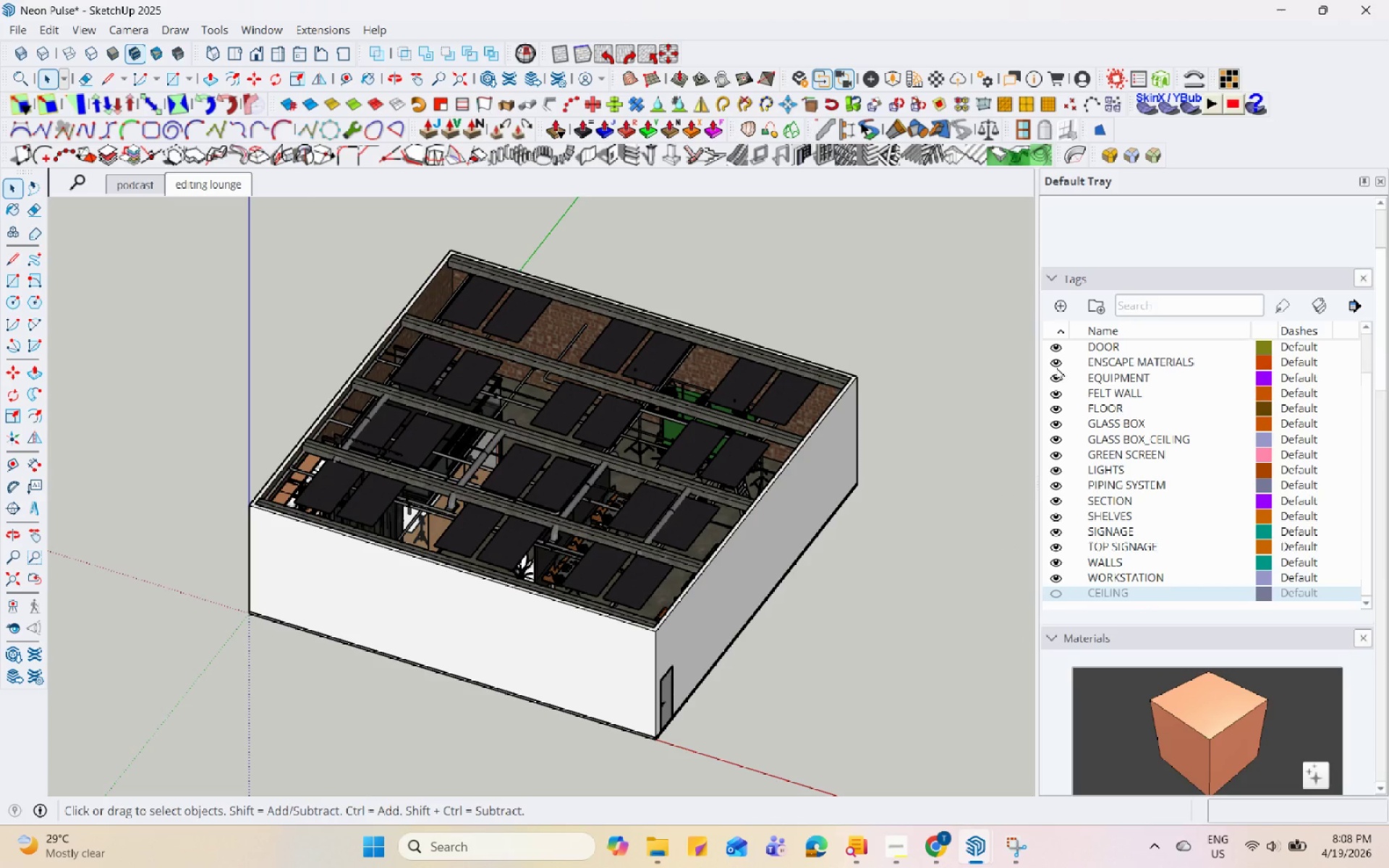 
scroll: coordinate [1056, 367], scroll_direction: up, amount: 2.0
 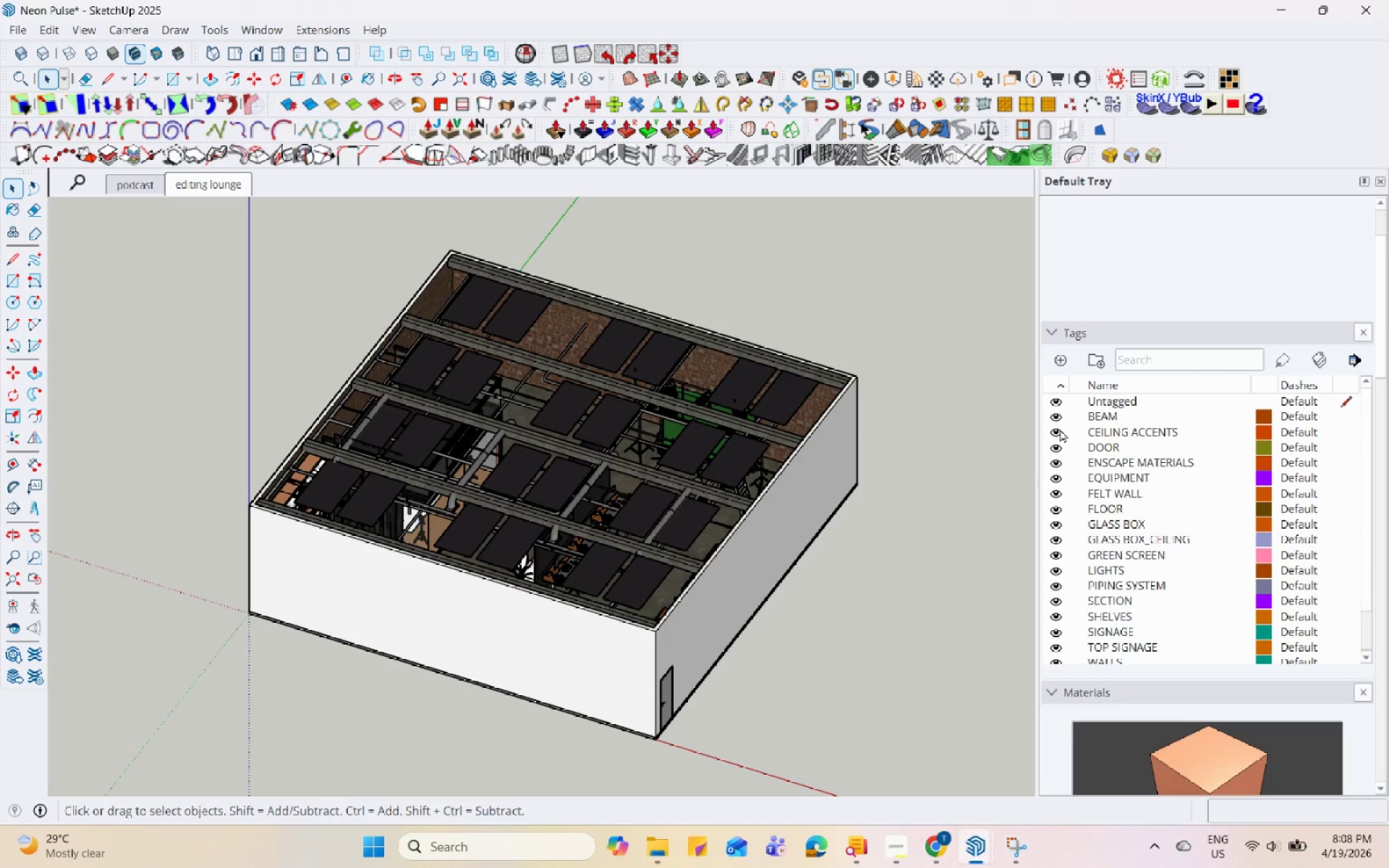 
left_click([1055, 431])
 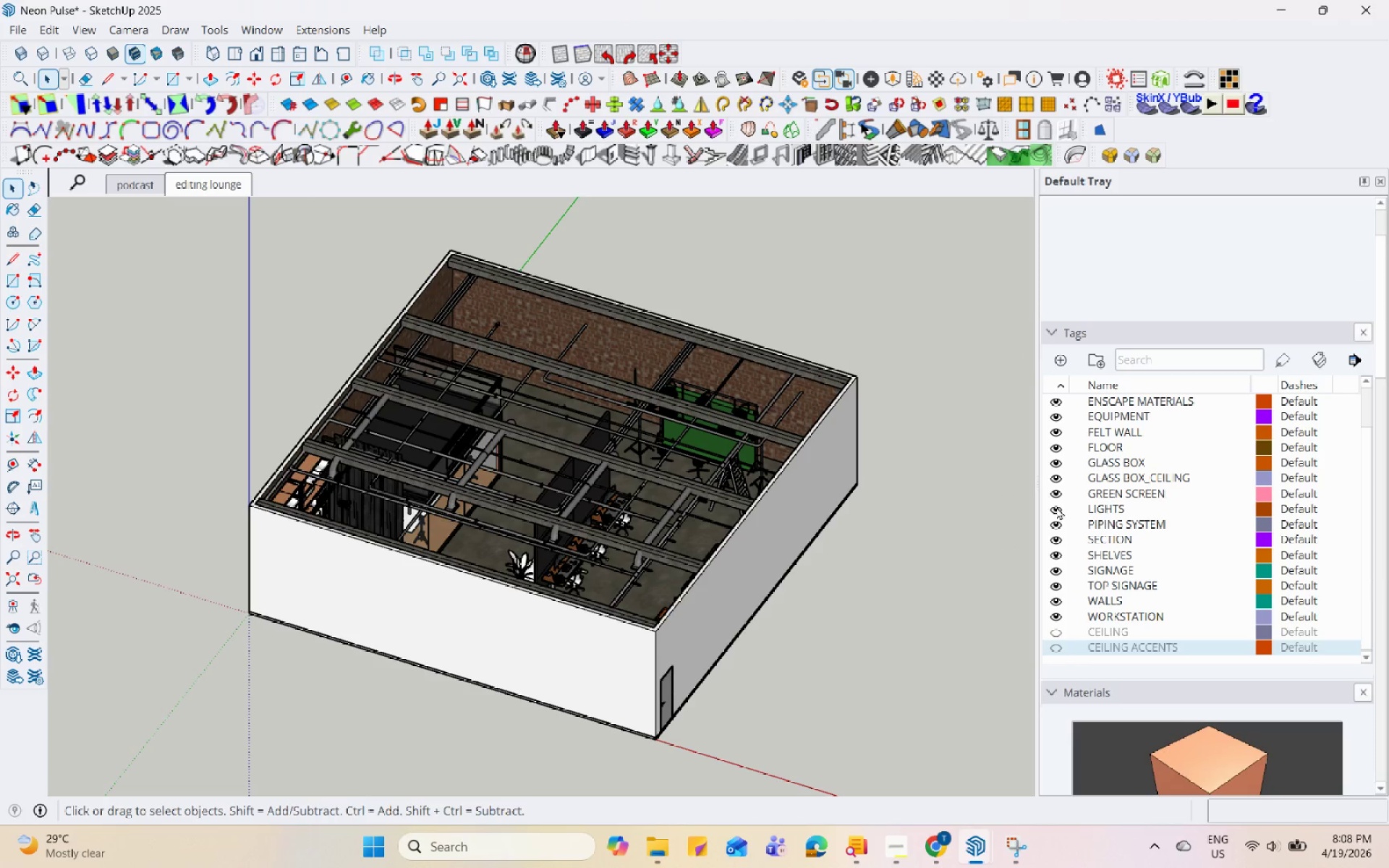 
left_click([1055, 522])
 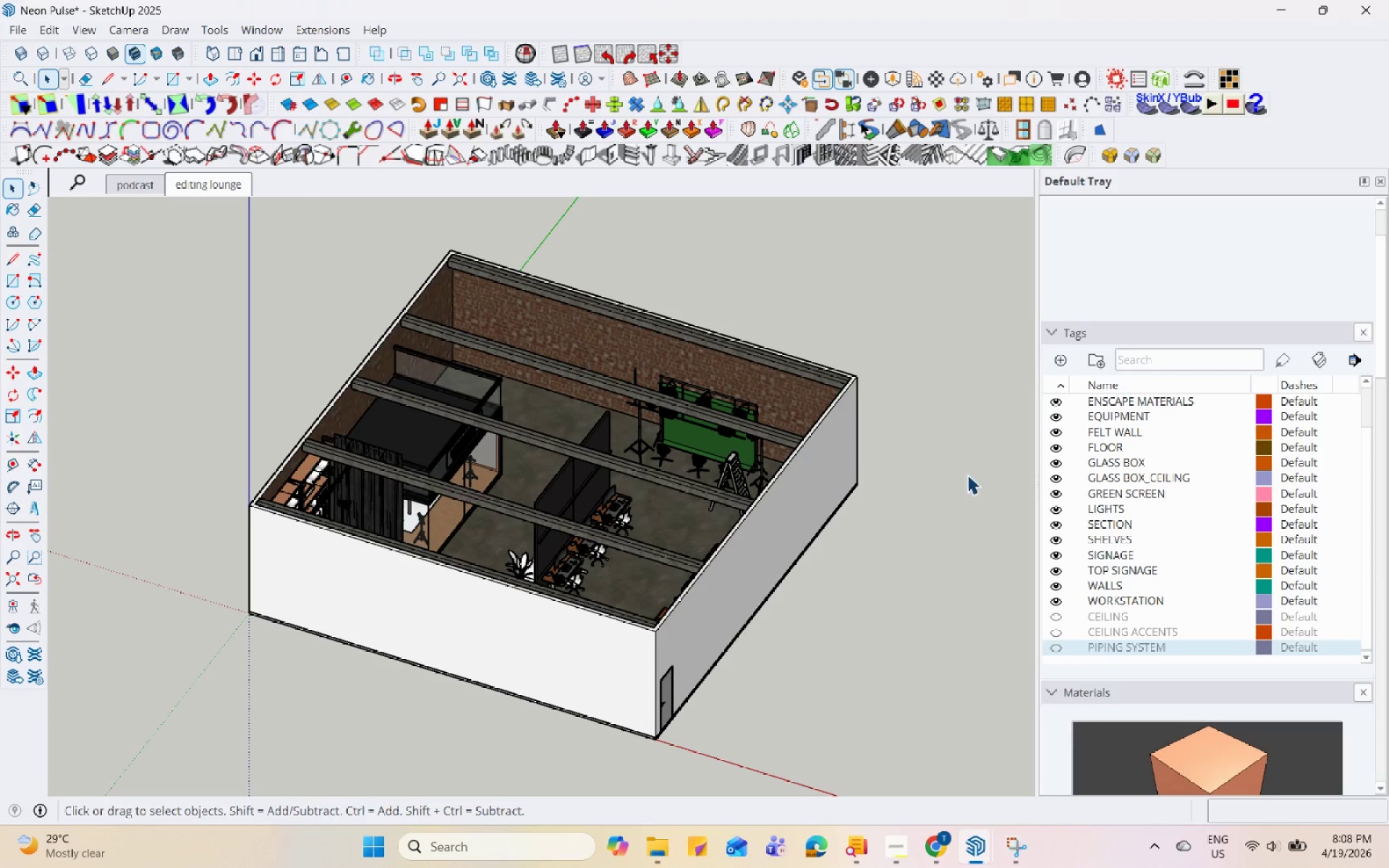 
scroll: coordinate [1050, 480], scroll_direction: up, amount: 4.0
 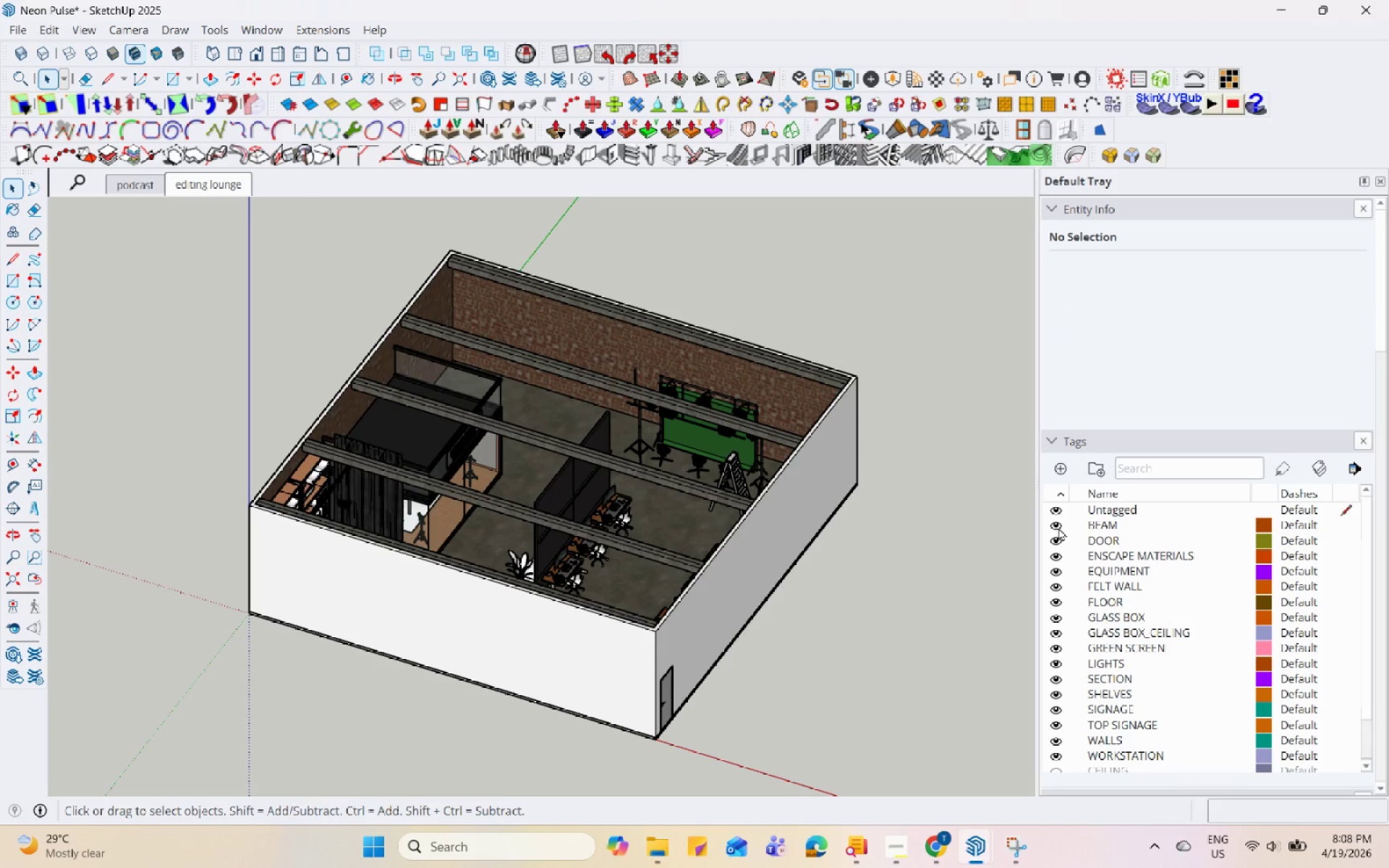 
left_click([1055, 525])
 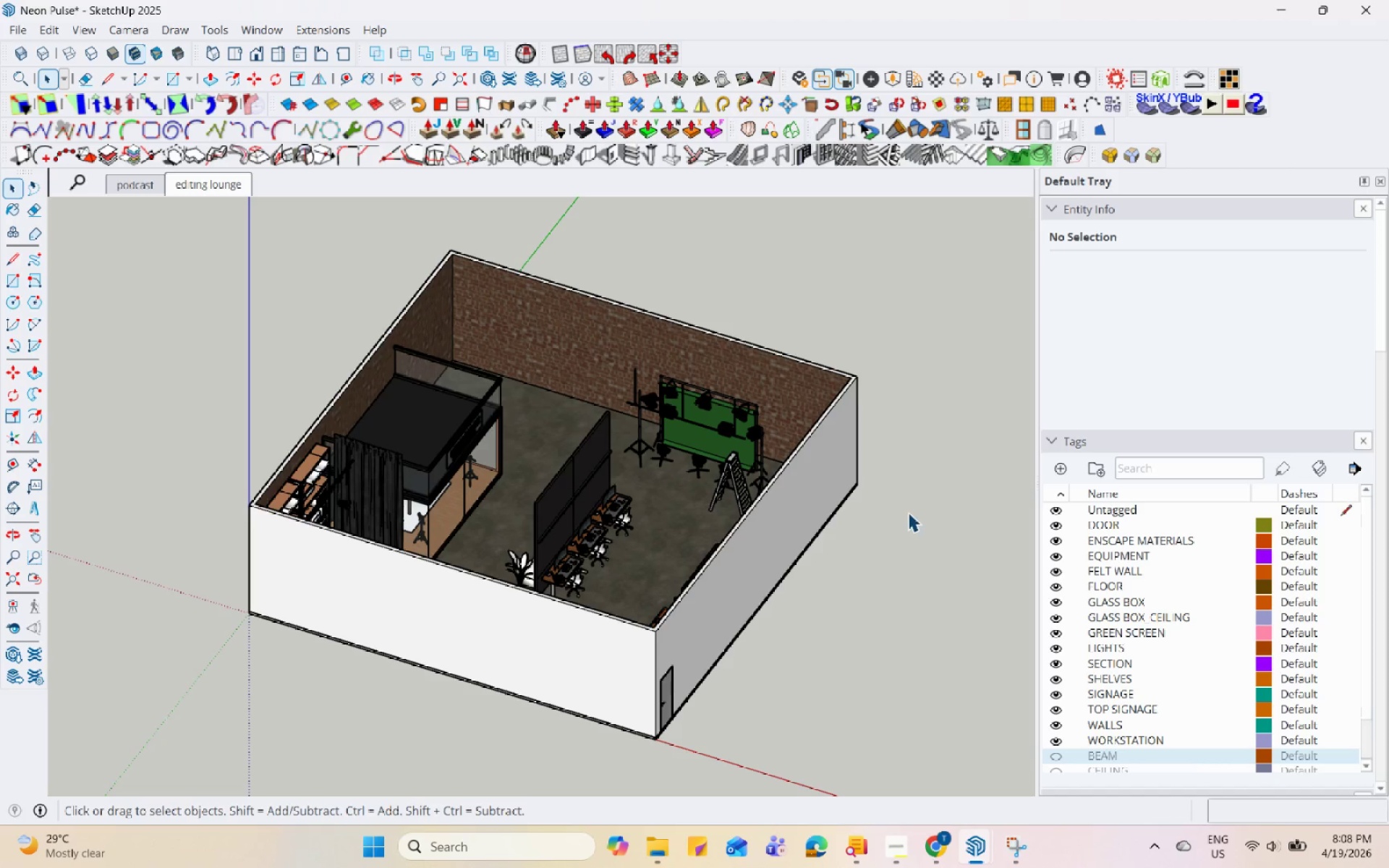 
scroll: coordinate [761, 385], scroll_direction: down, amount: 1.0
 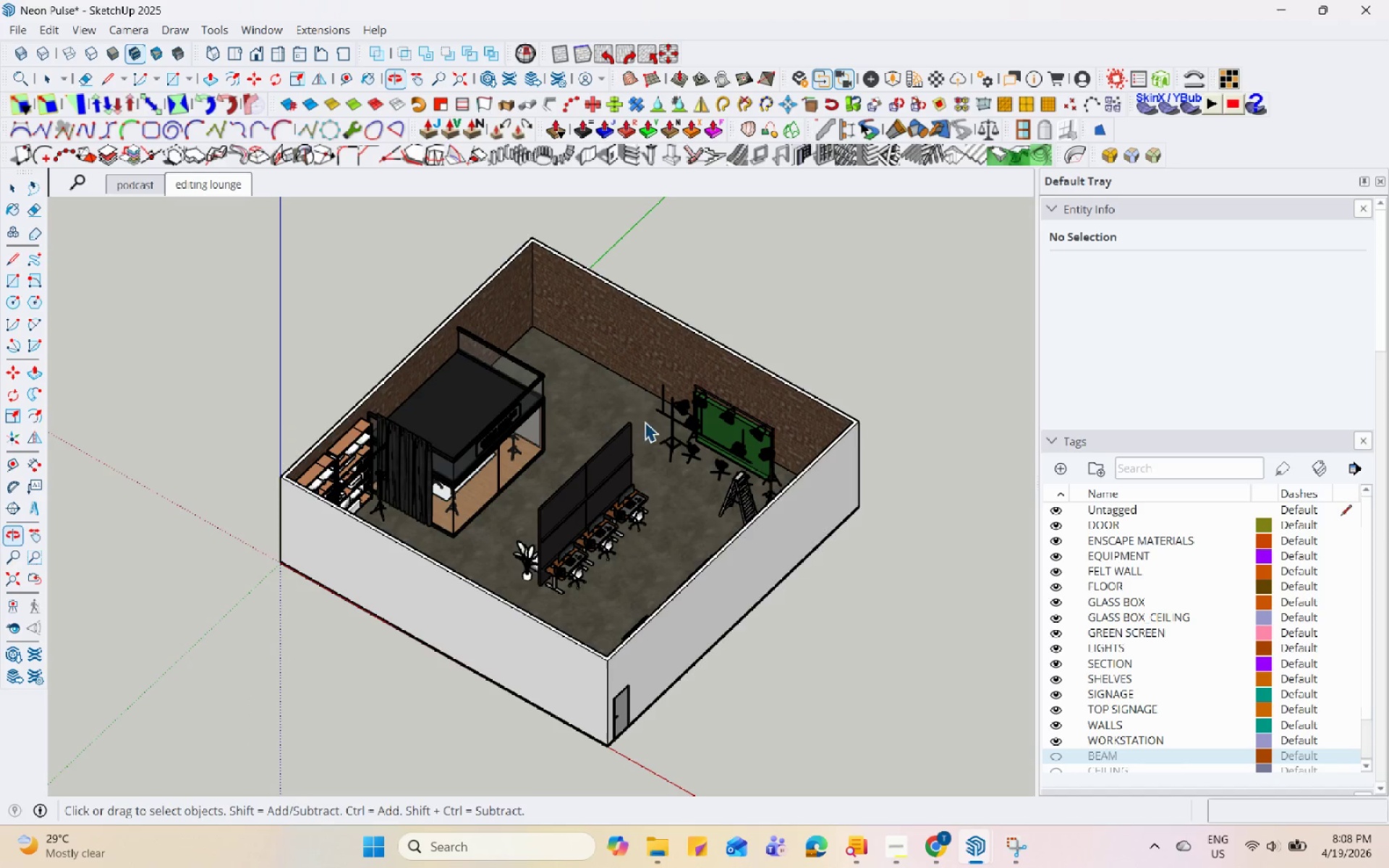 
key(Control+S)
 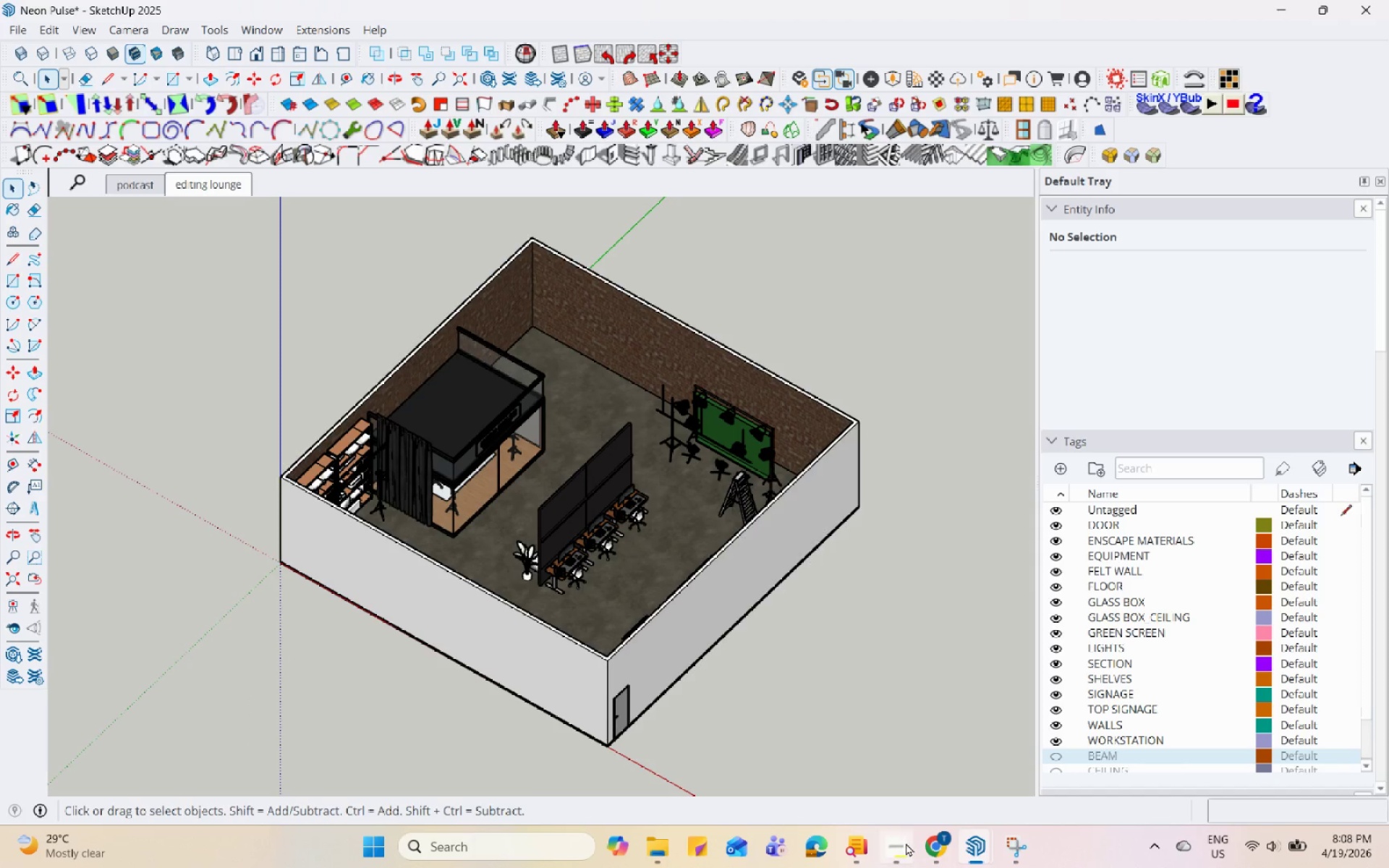 
left_click([904, 843])